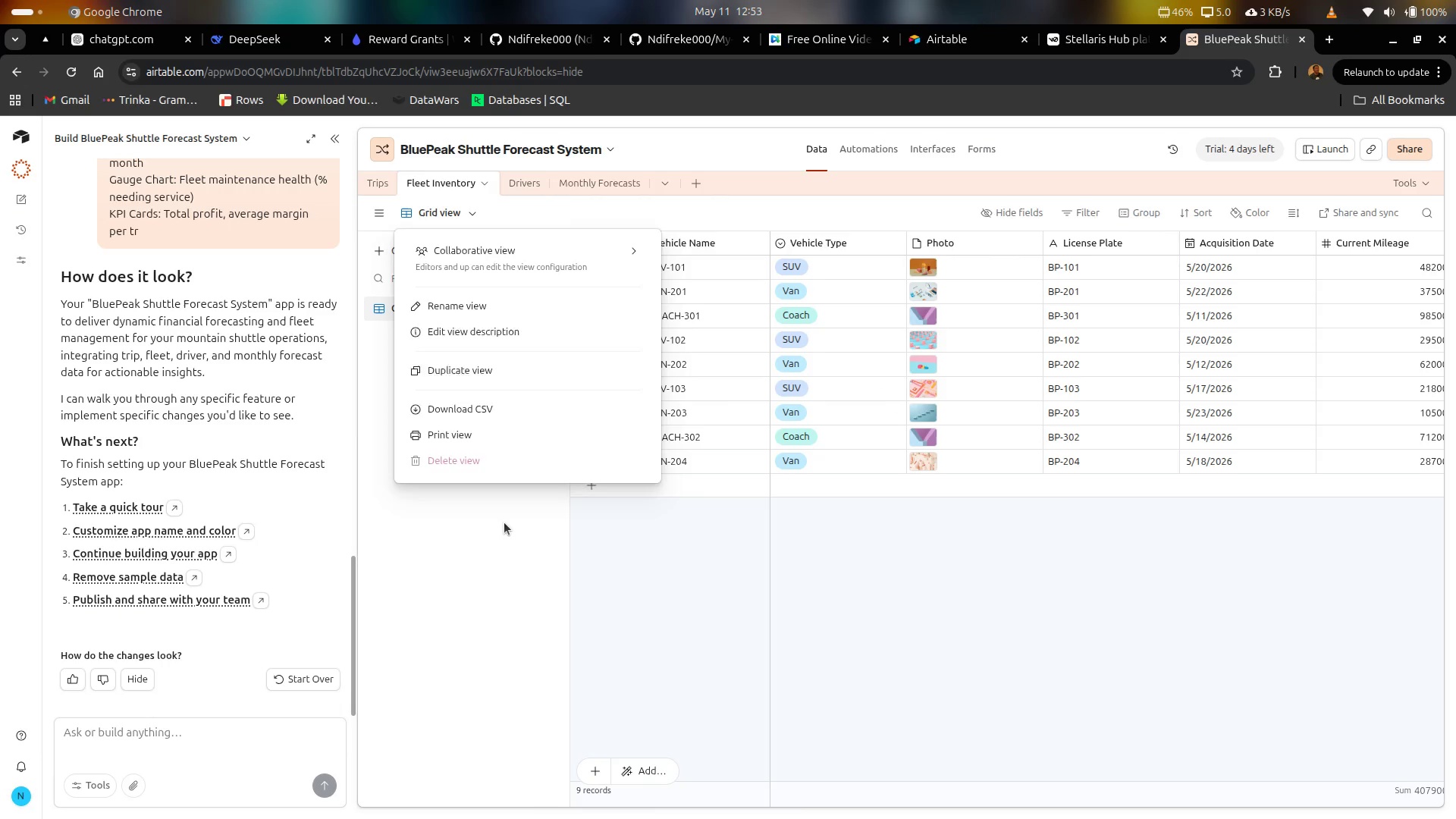 
wait(7.43)
 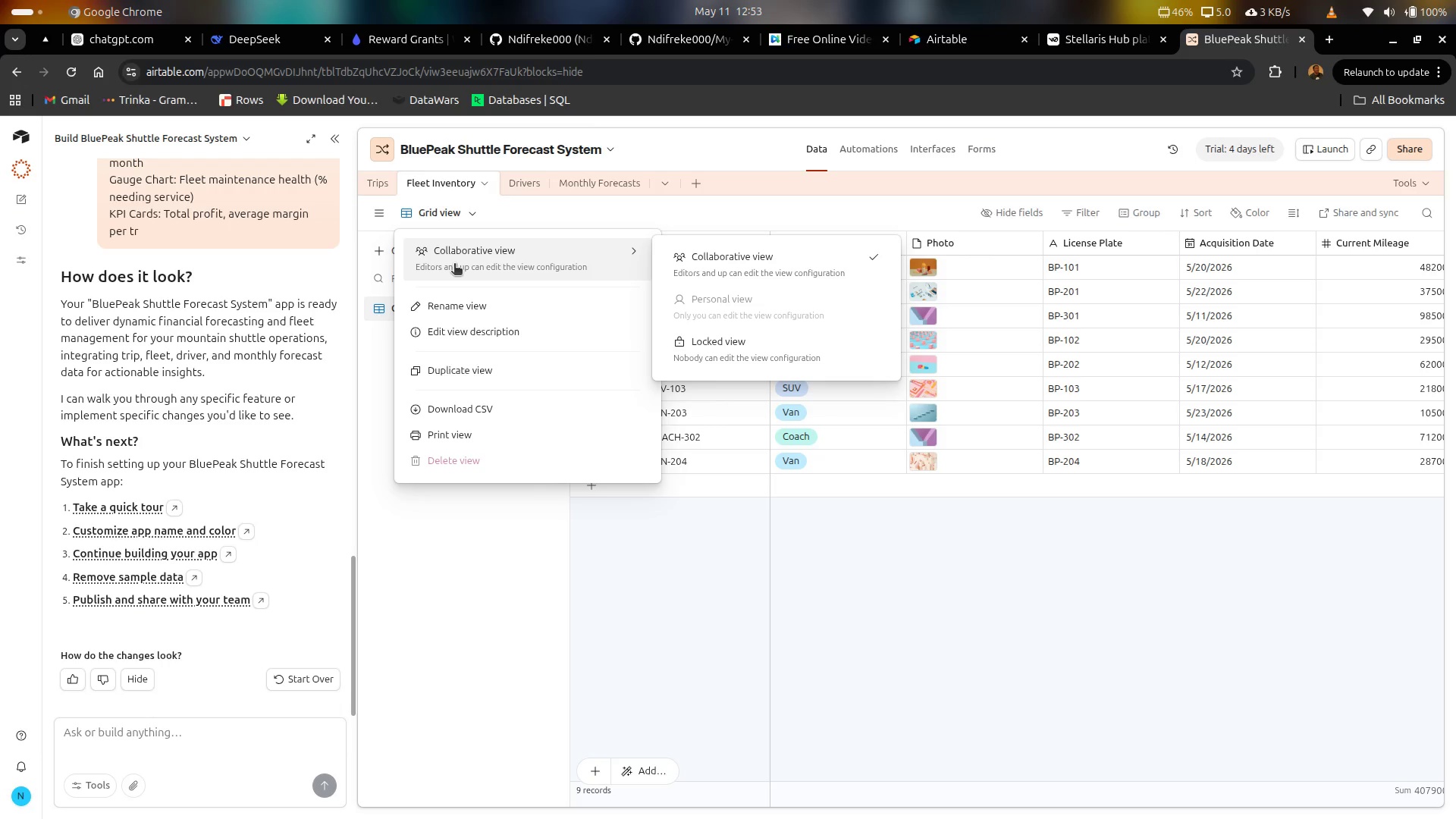 
left_click([461, 248])
 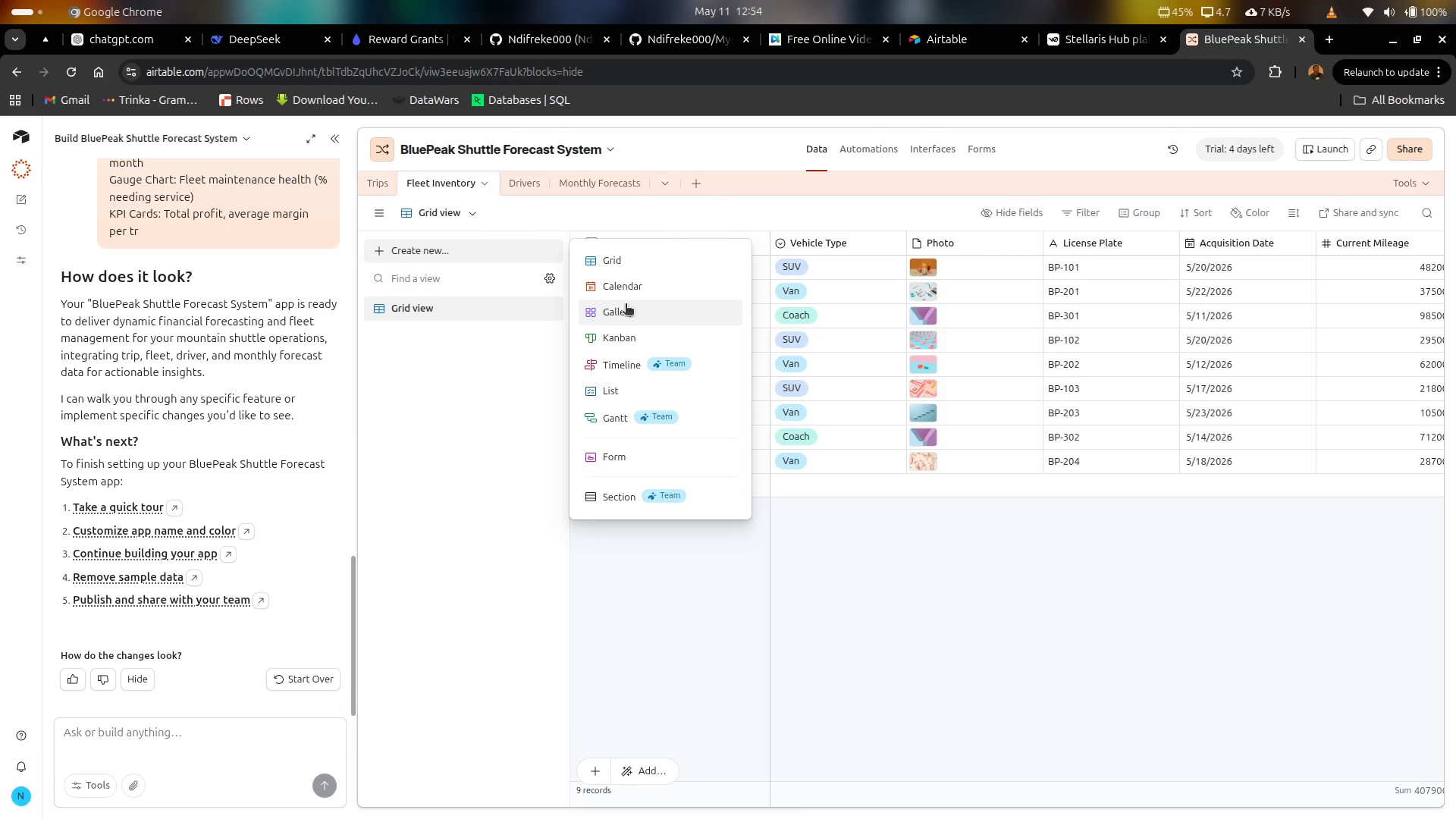 
wait(8.02)
 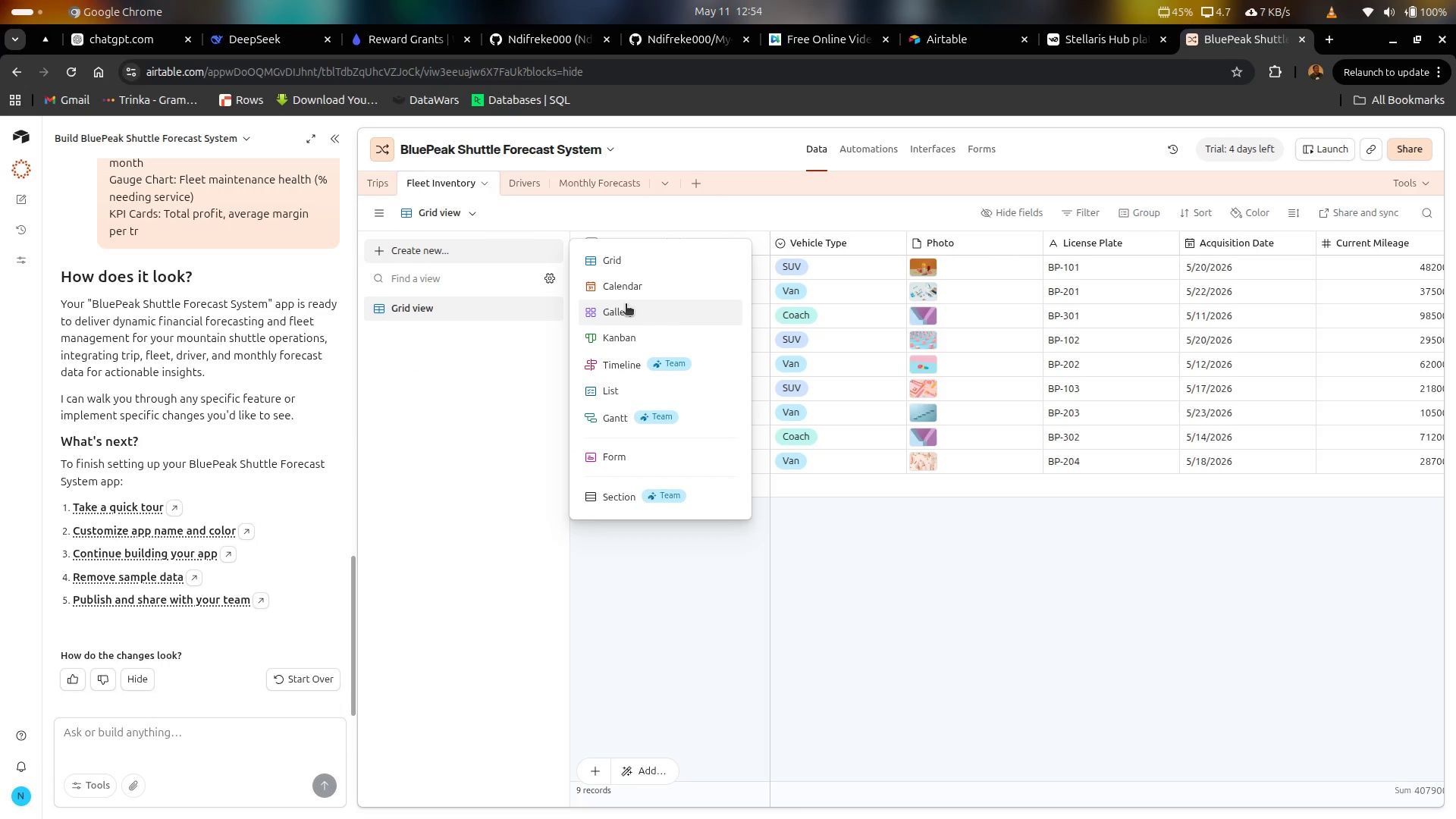 
mouse_move([883, 458])
 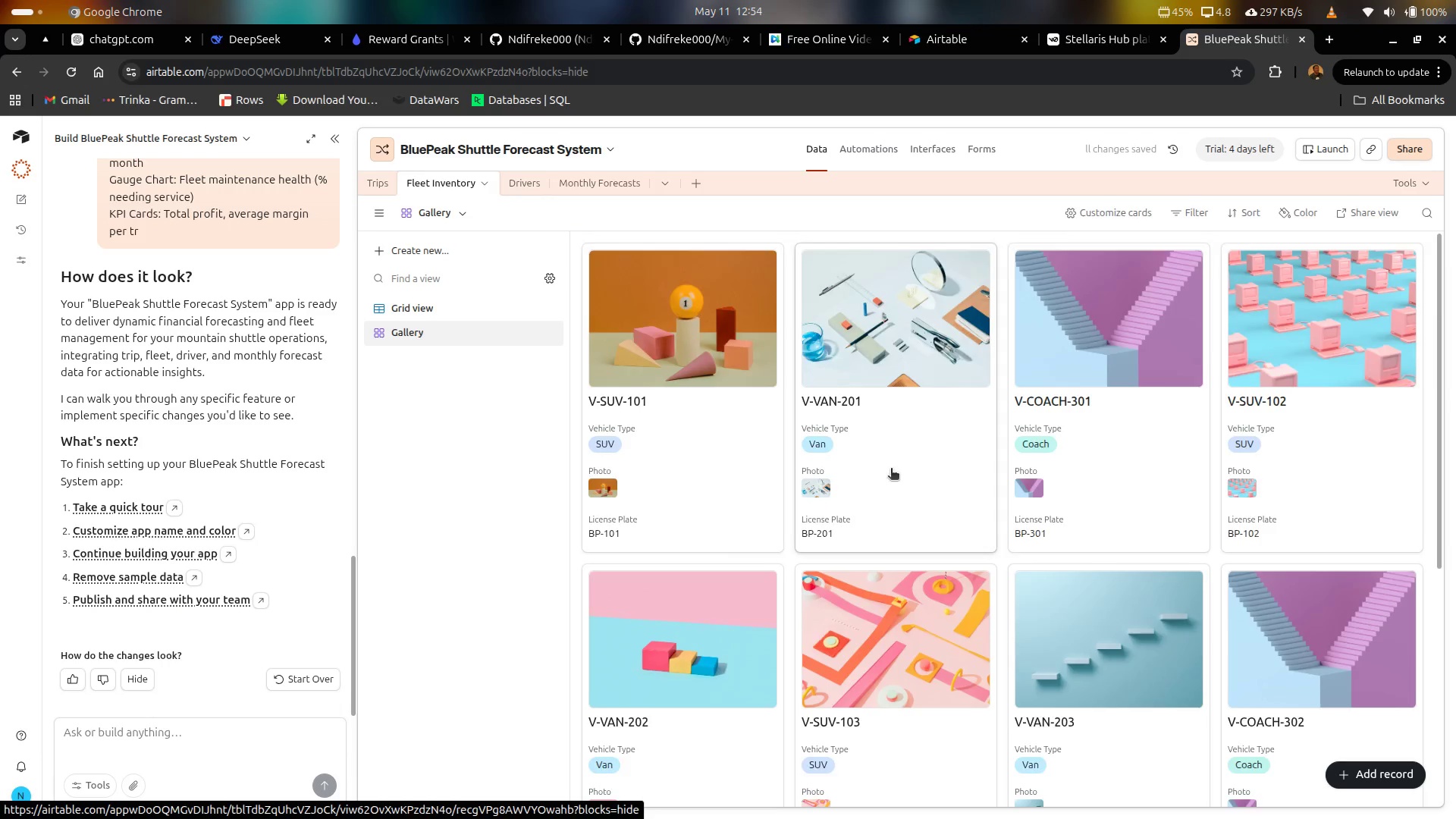 
scroll: coordinate [891, 473], scroll_direction: down, amount: 9.0
 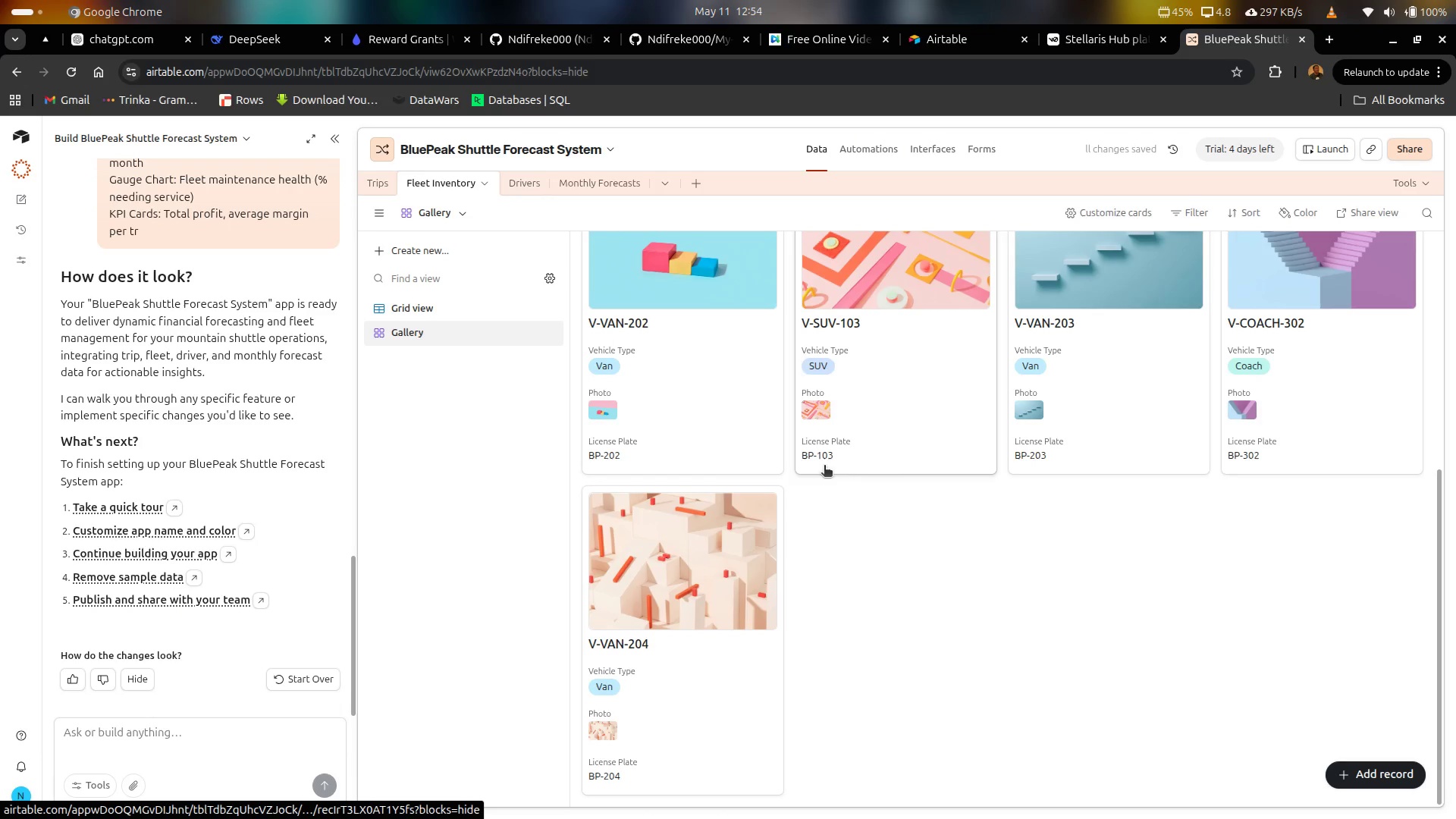 
scroll: coordinate [674, 403], scroll_direction: up, amount: 9.0
 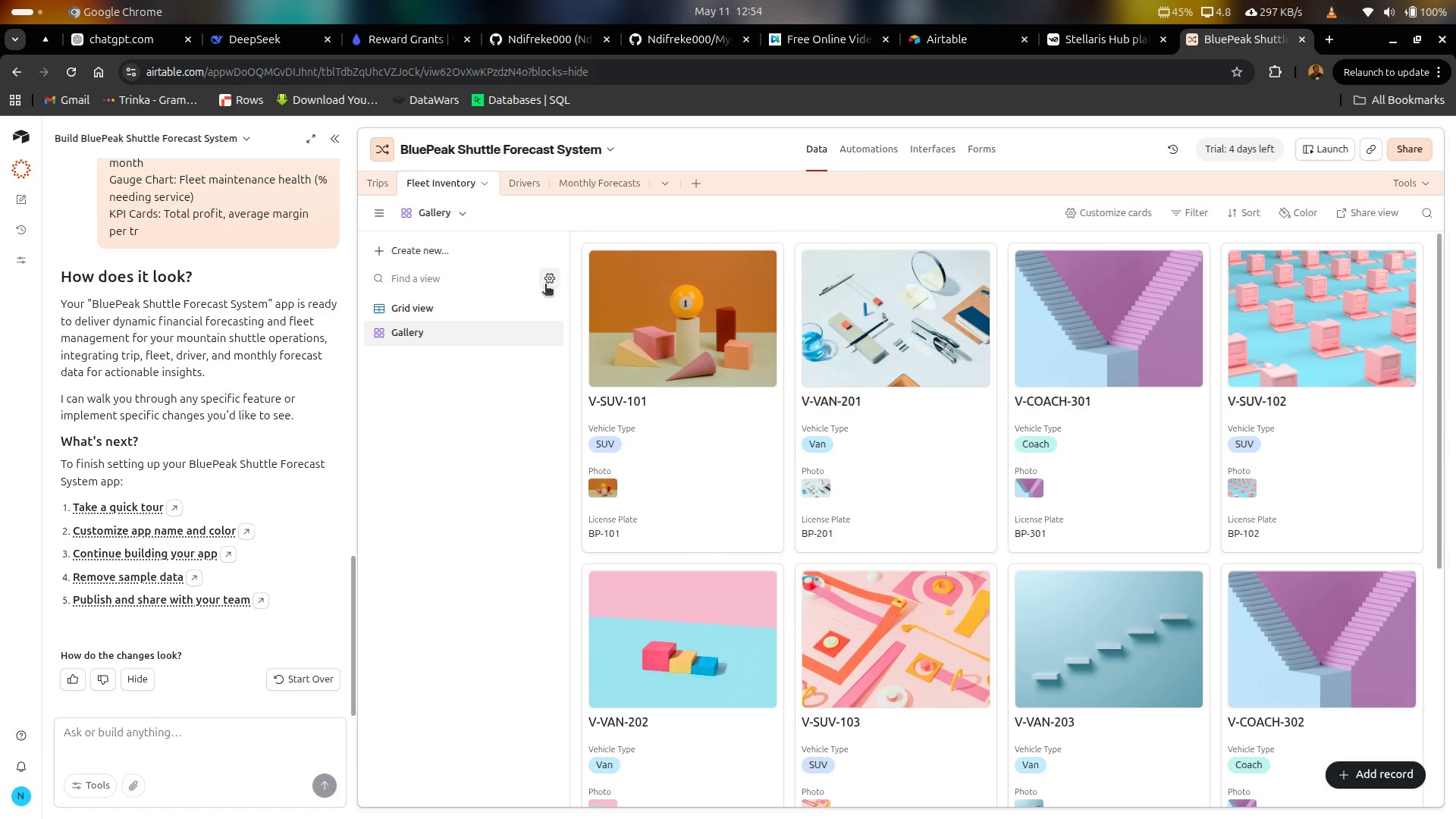 
left_click([550, 283])
 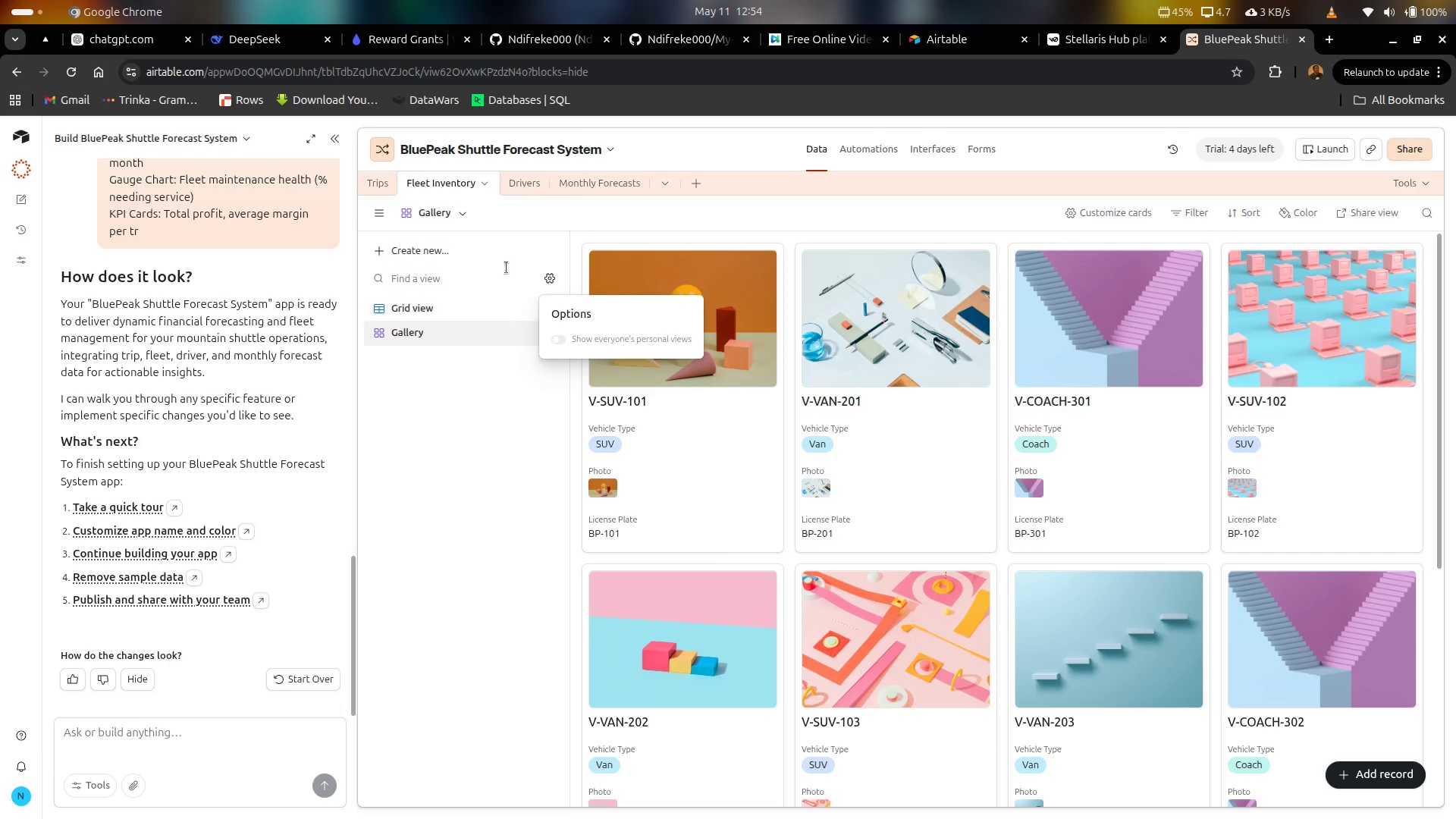 
left_click([495, 247])
 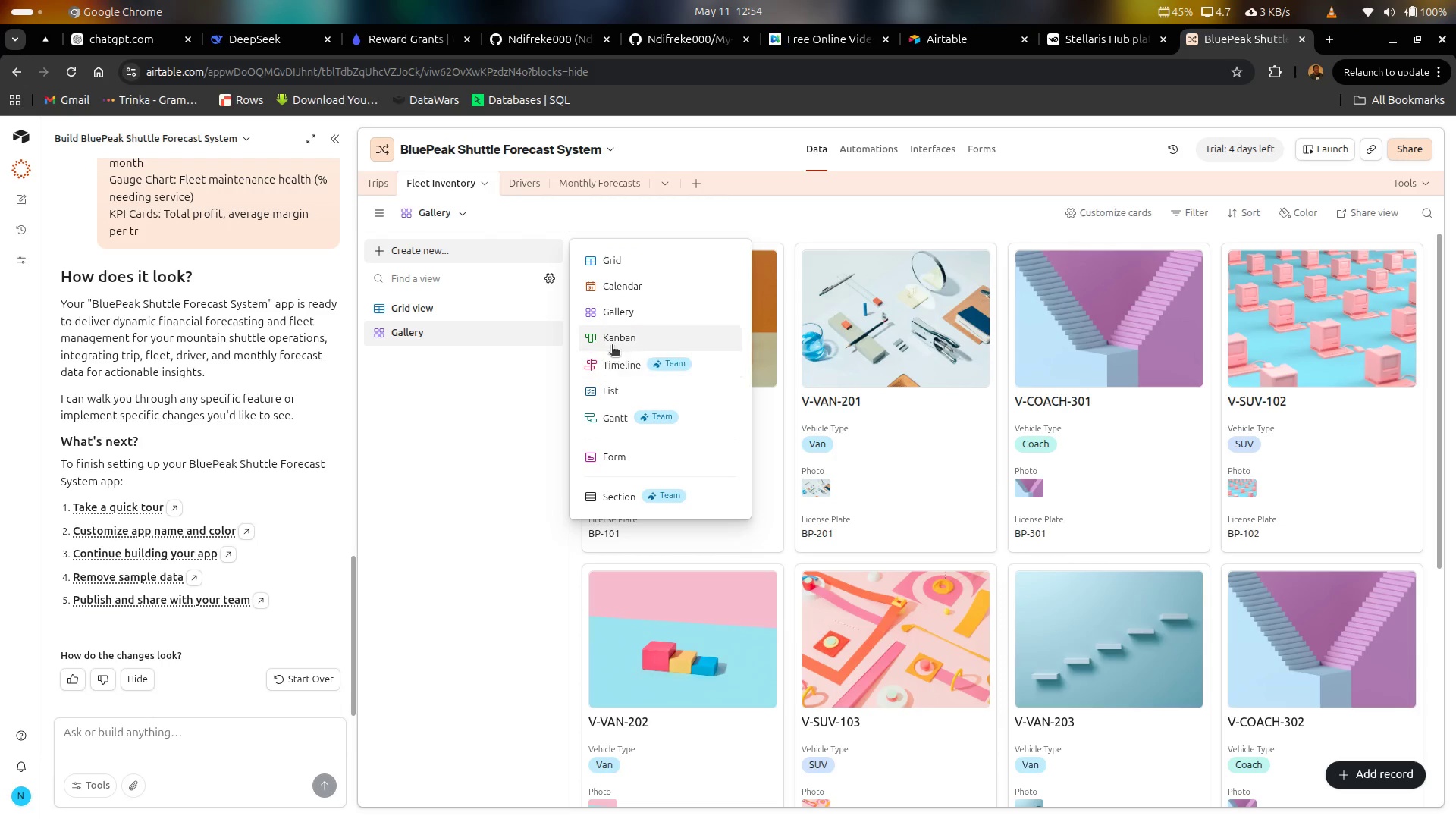 
left_click([609, 340])
 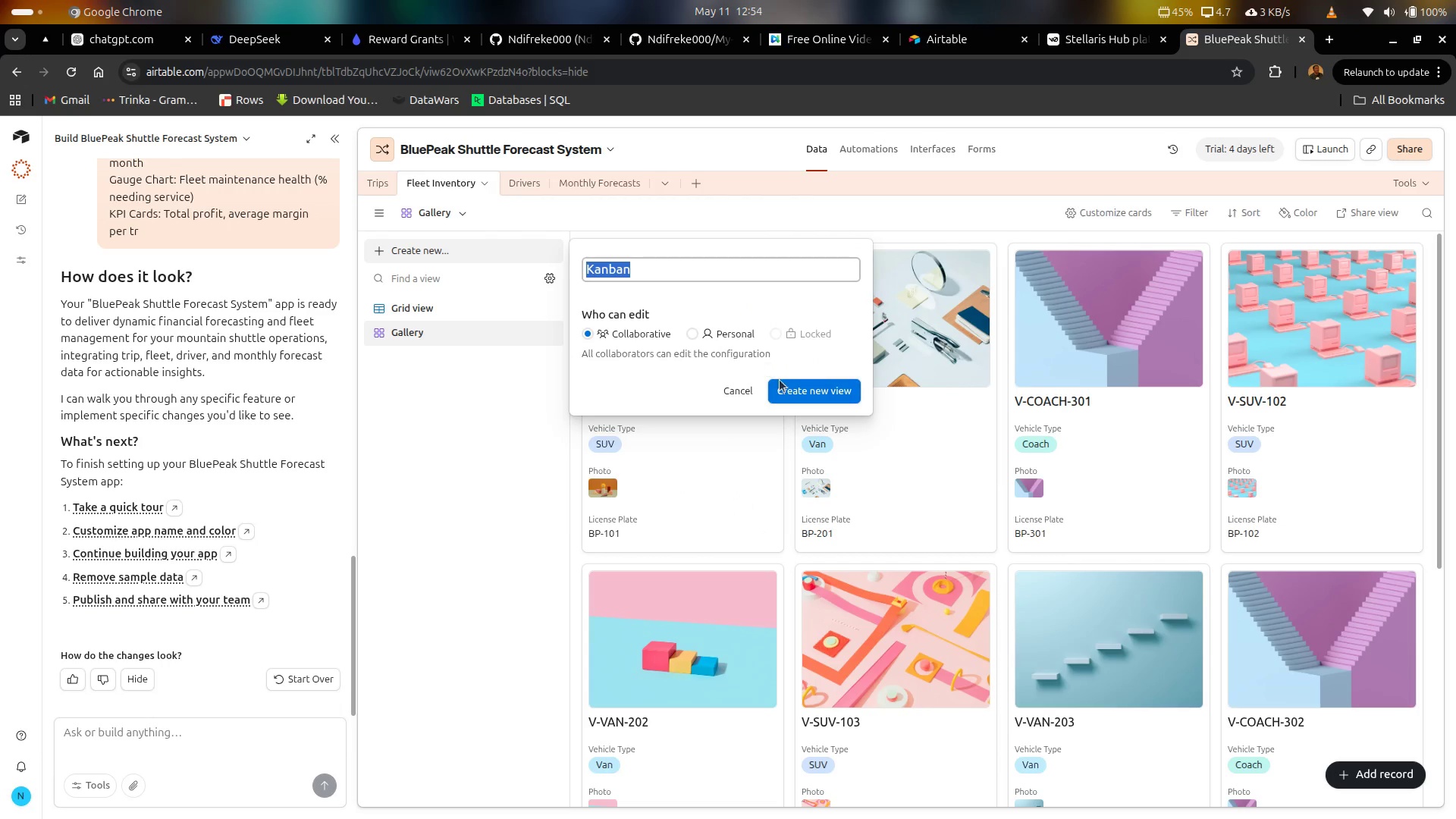 
left_click([799, 398])
 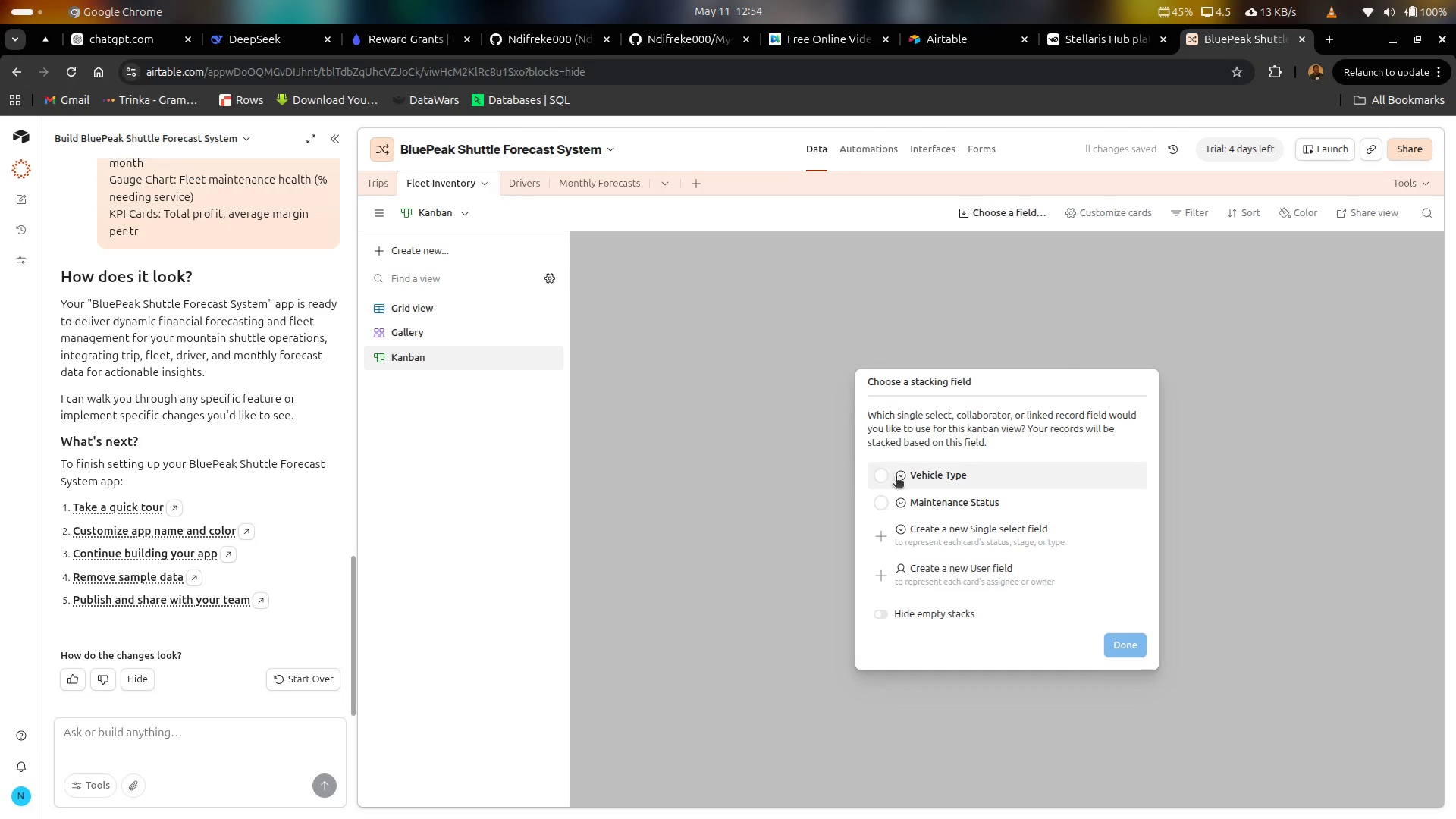 
left_click([875, 469])
 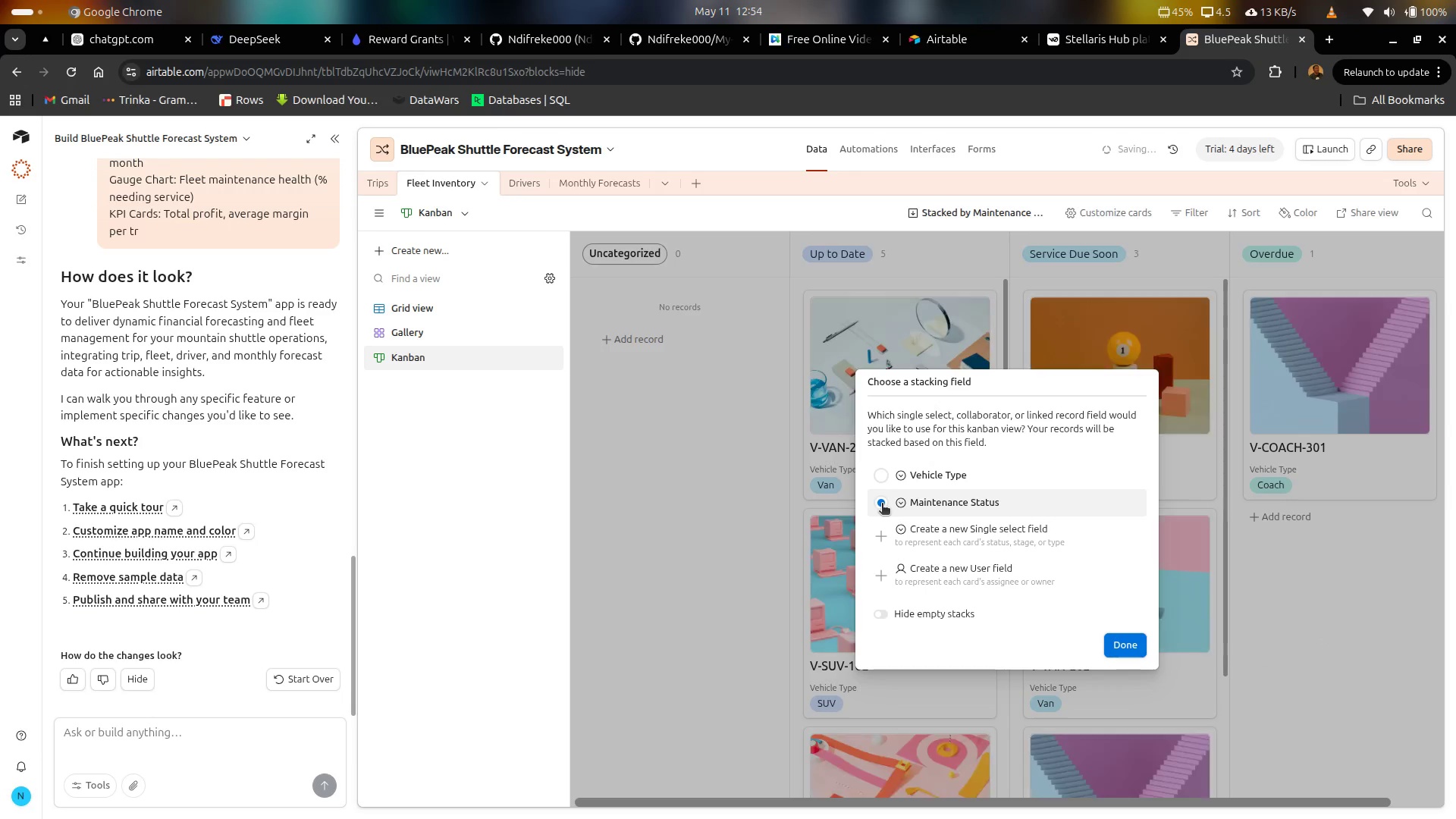 
left_click([872, 466])
 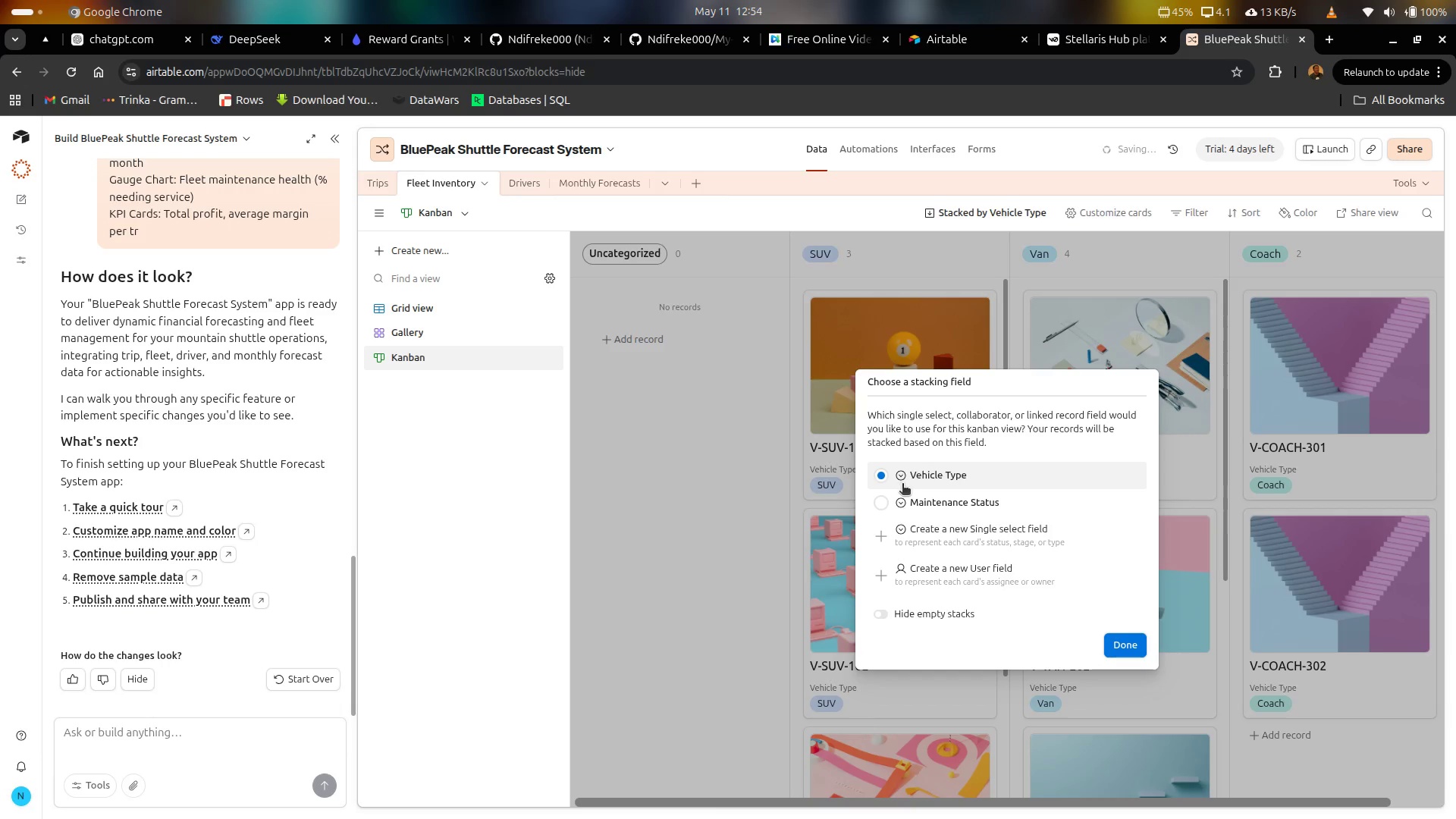 
left_click([896, 475])
 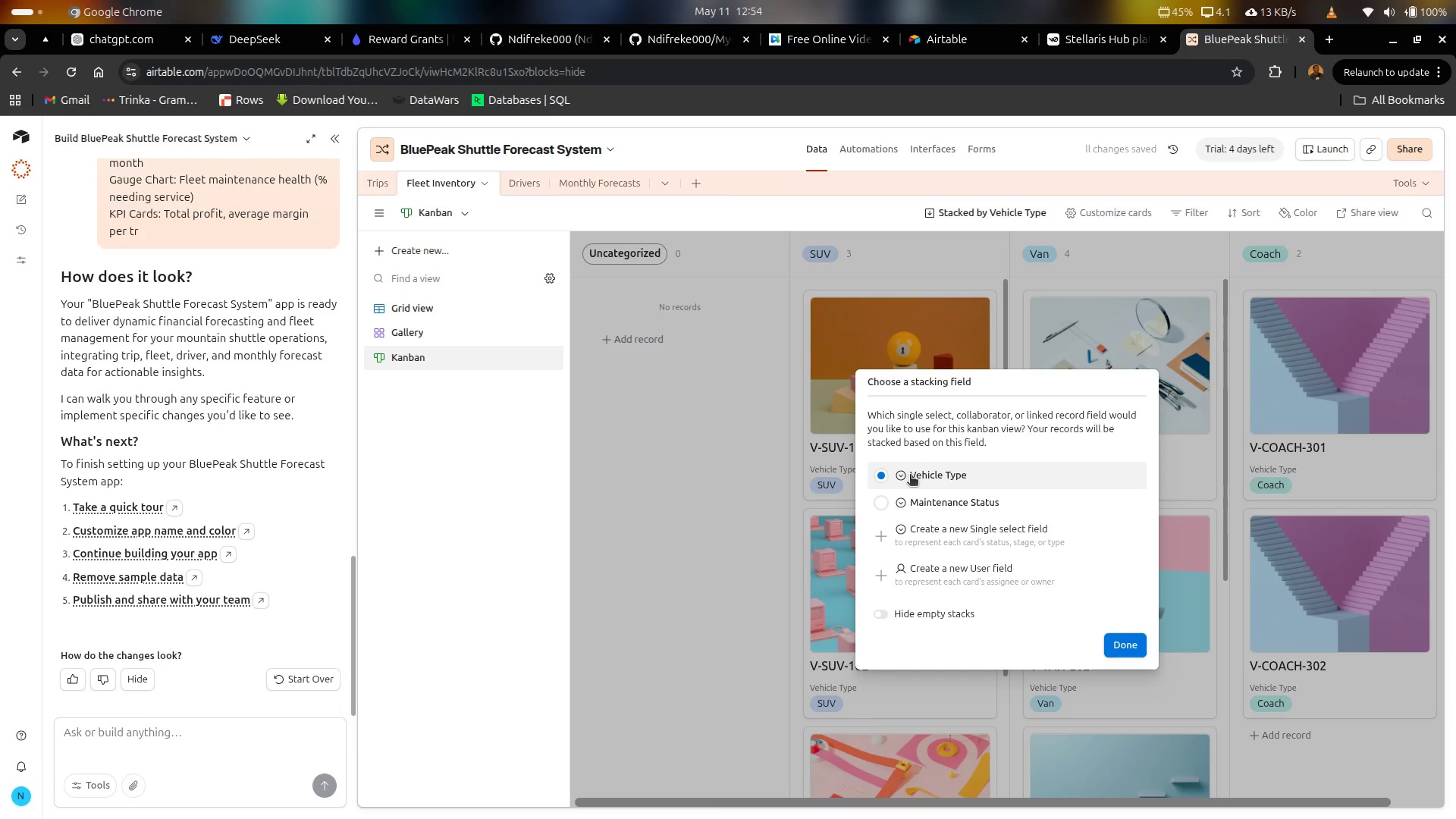 
left_click([899, 471])
 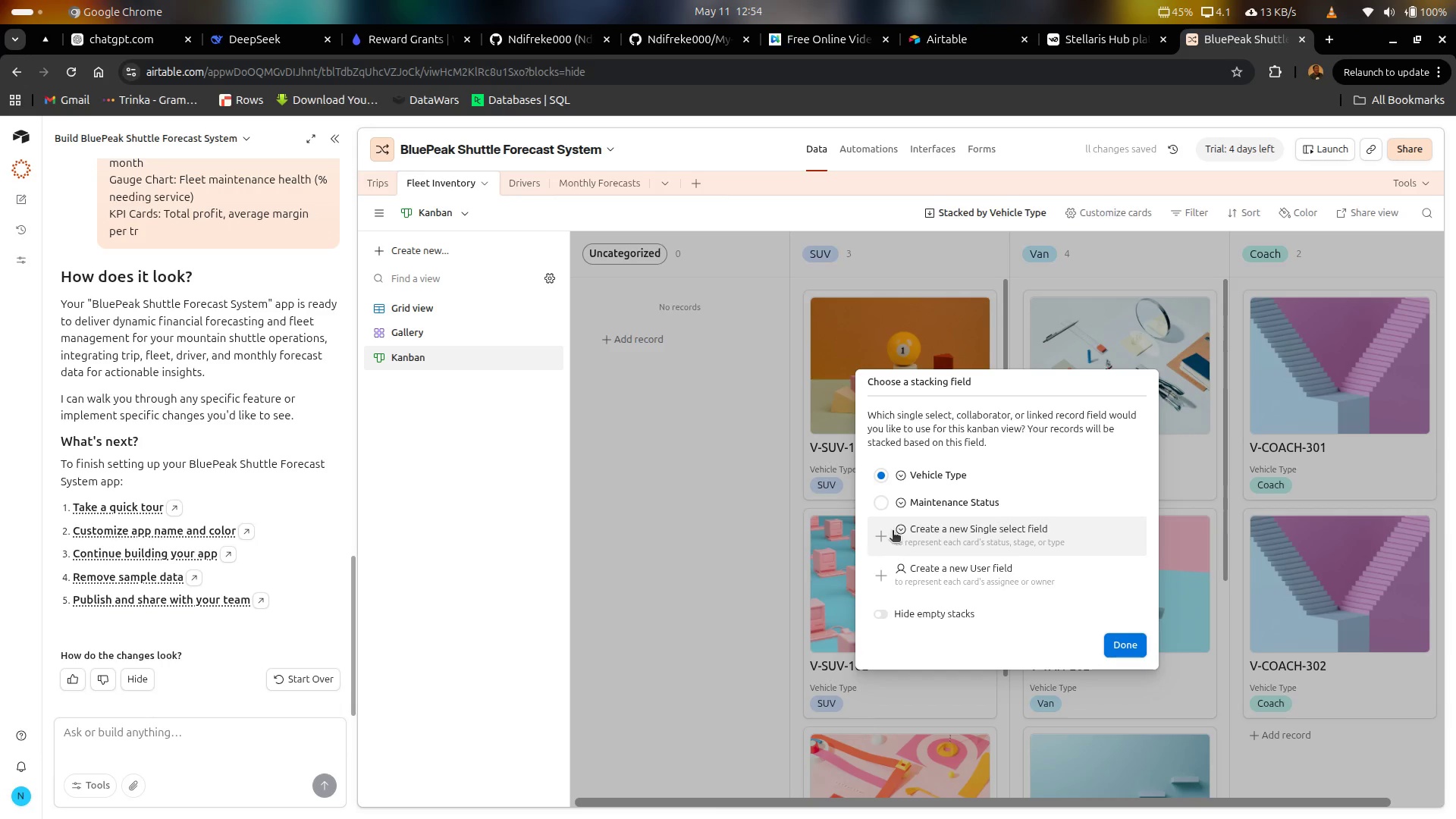 
left_click([885, 535])
 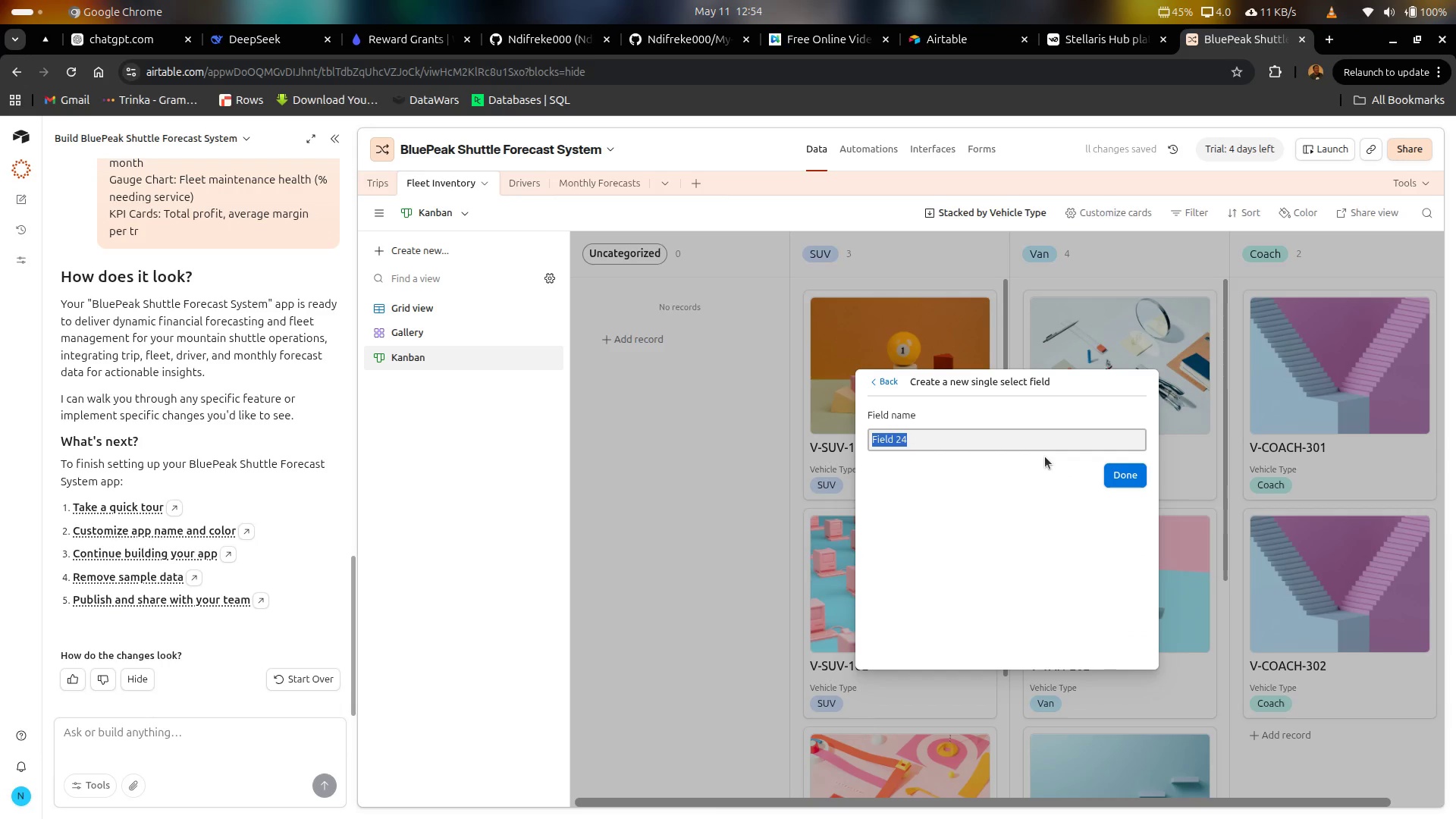 
left_click([1009, 444])
 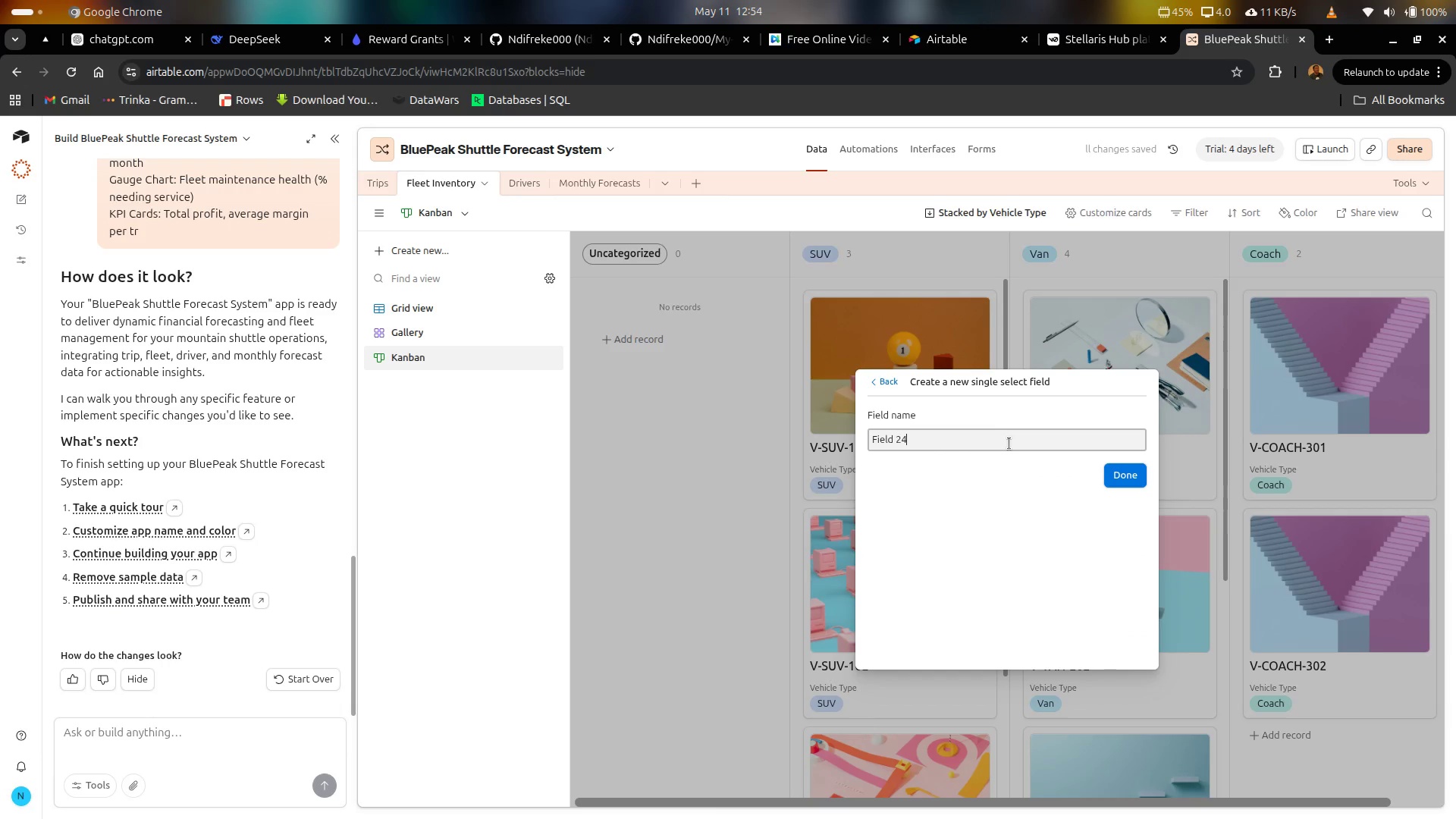 
key(Backspace)
key(Backspace)
type(123456)
 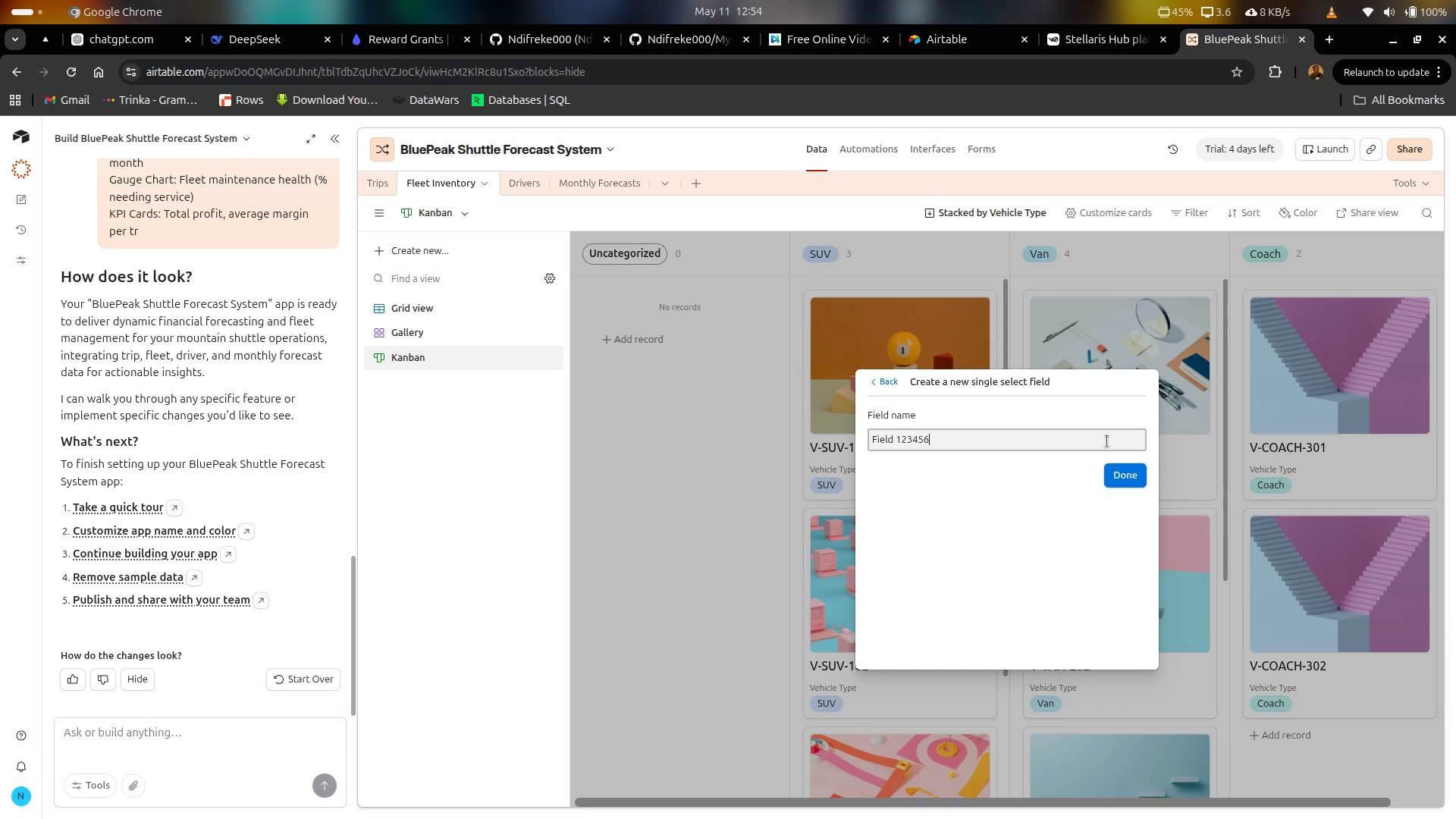 
left_click([1109, 469])
 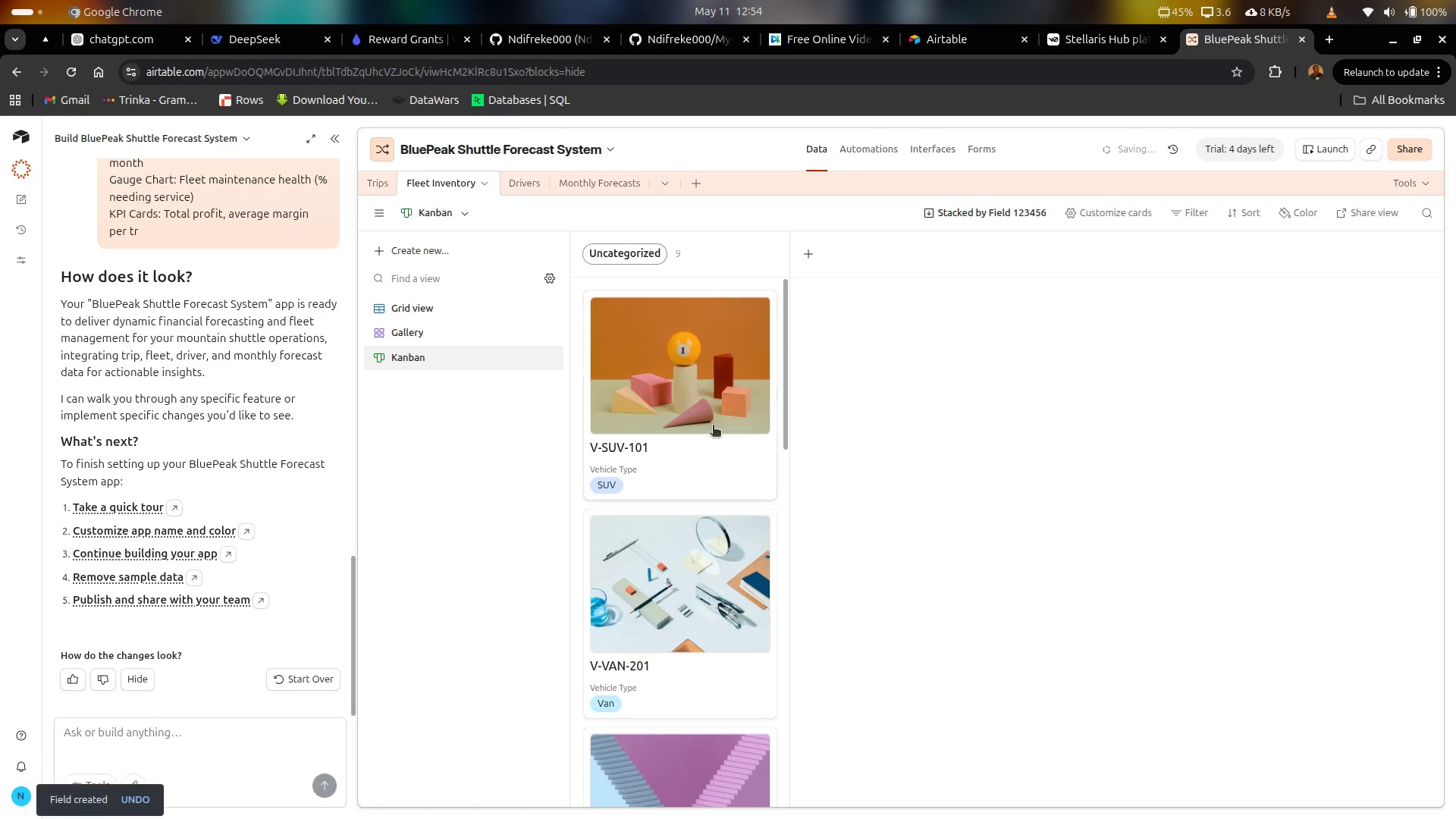 
scroll: coordinate [711, 422], scroll_direction: down, amount: 29.0
 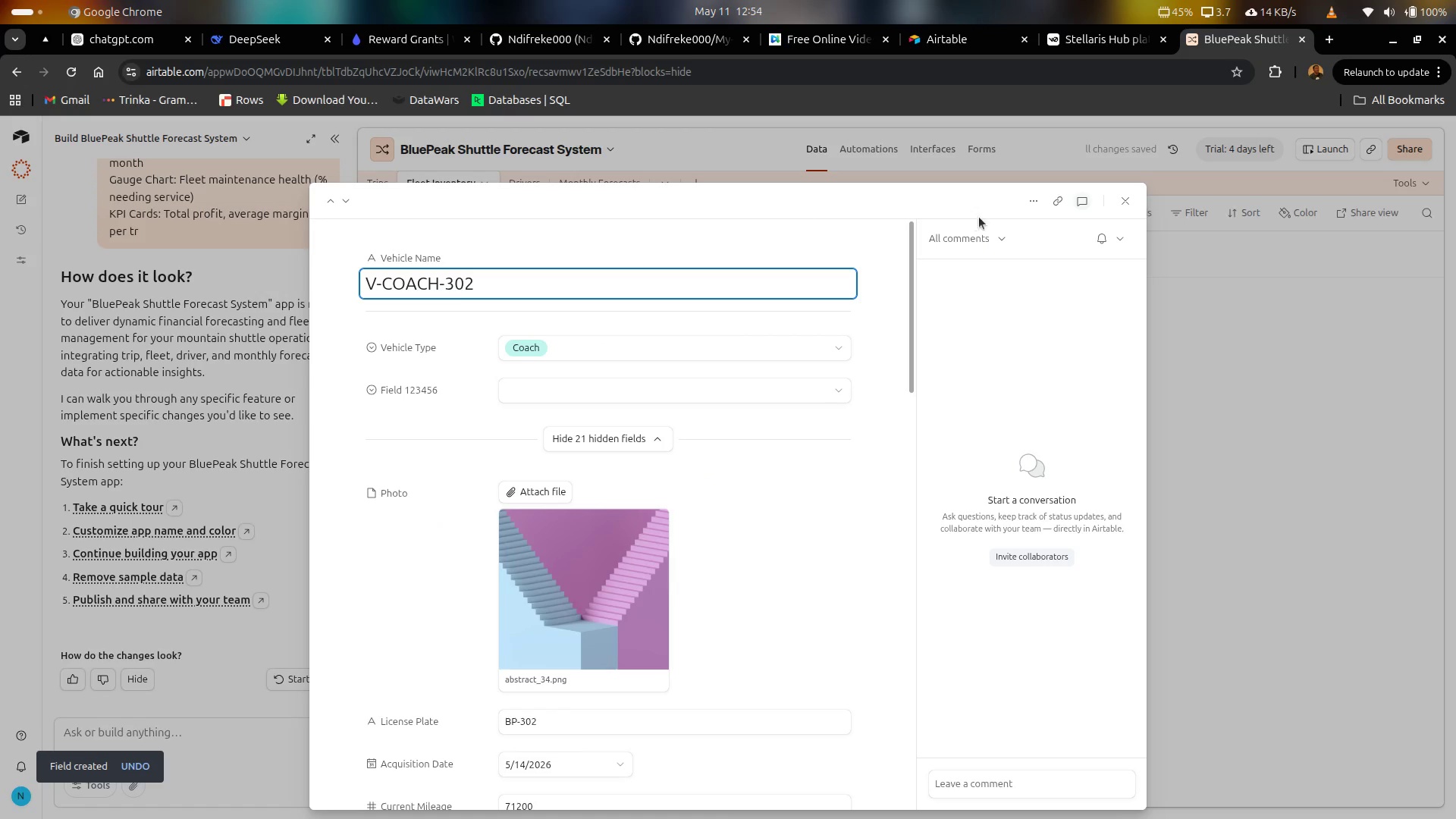 
left_click([1127, 207])
 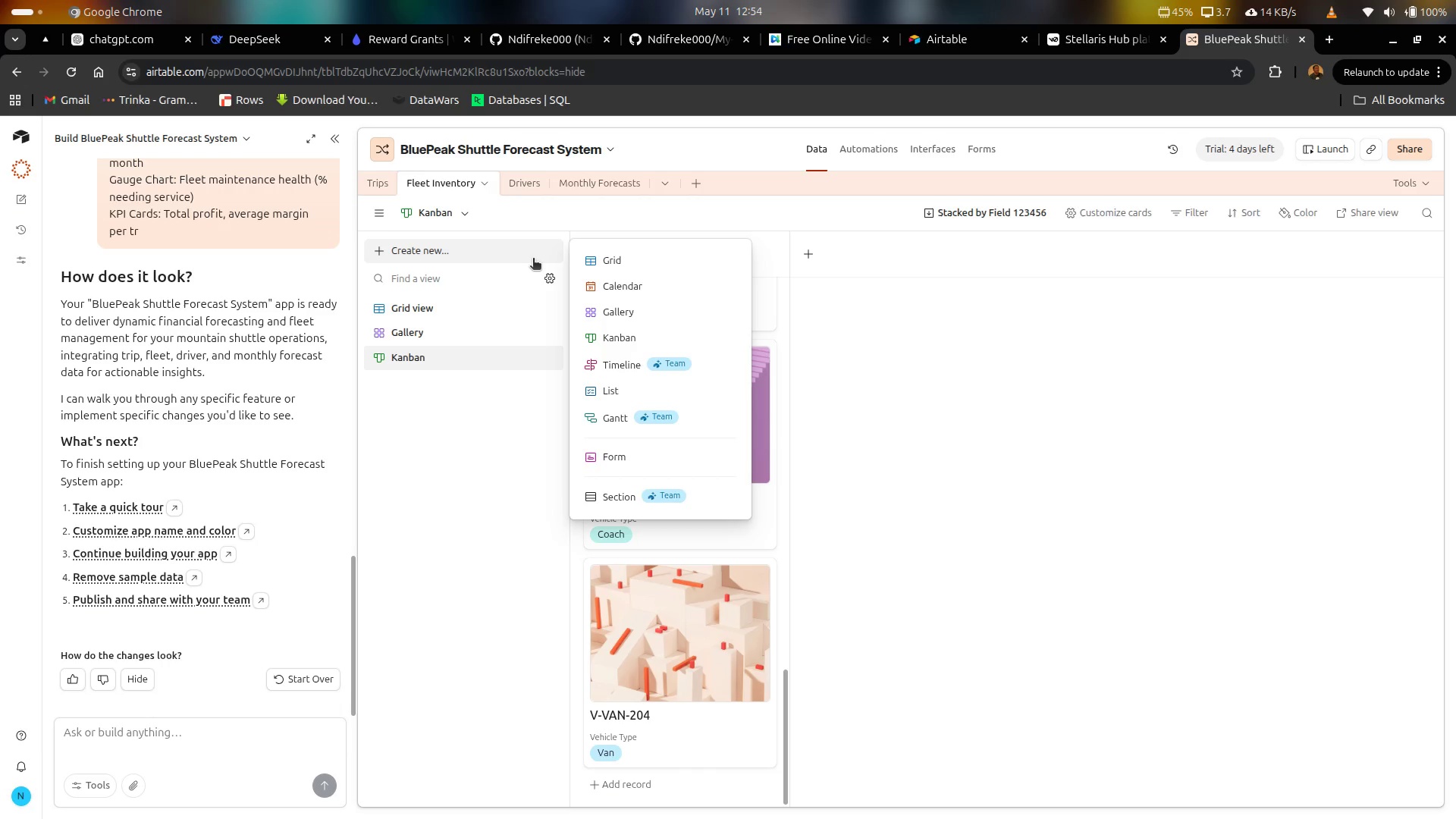 
mouse_move([656, 358])
 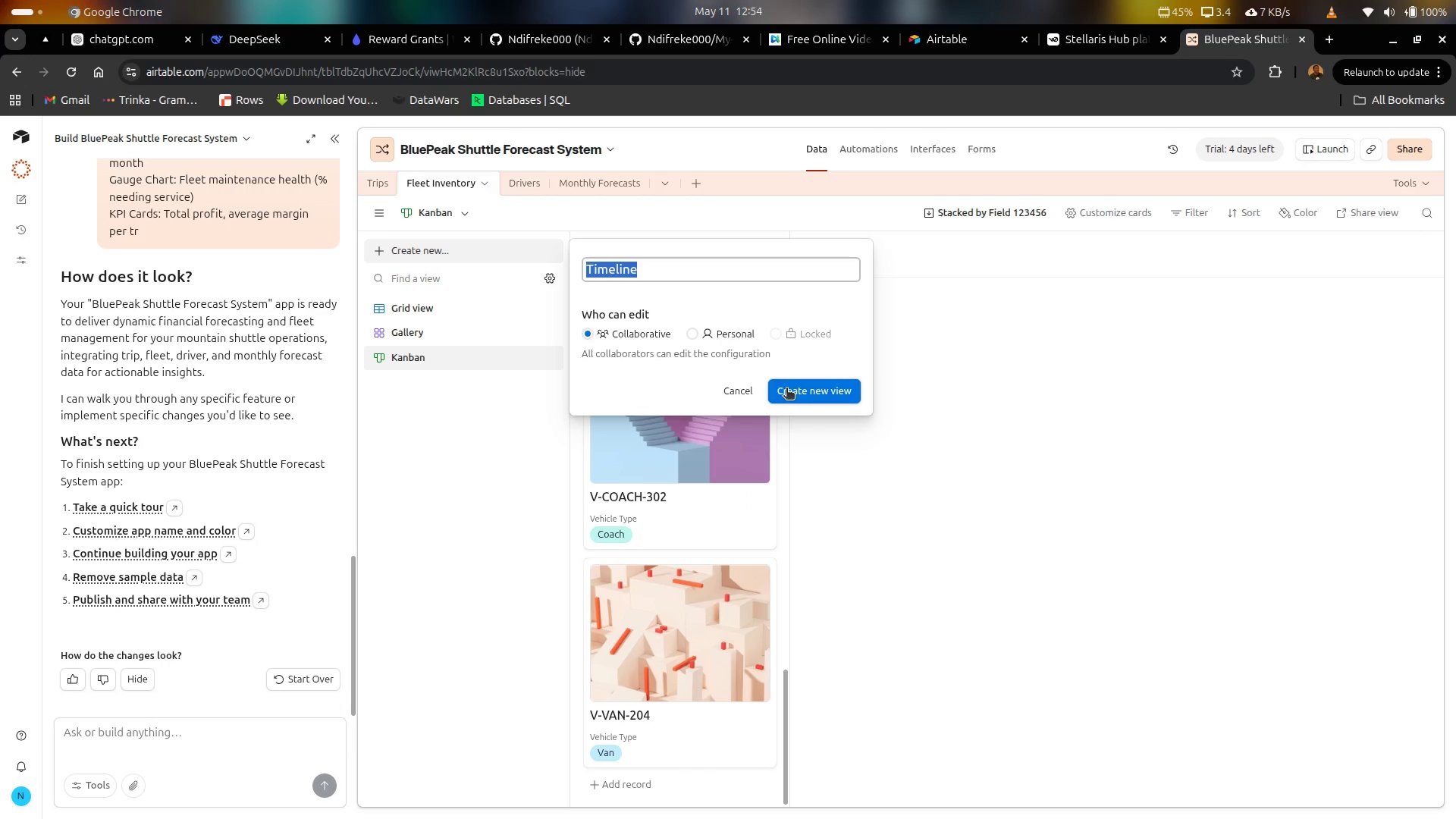 
left_click([788, 390])
 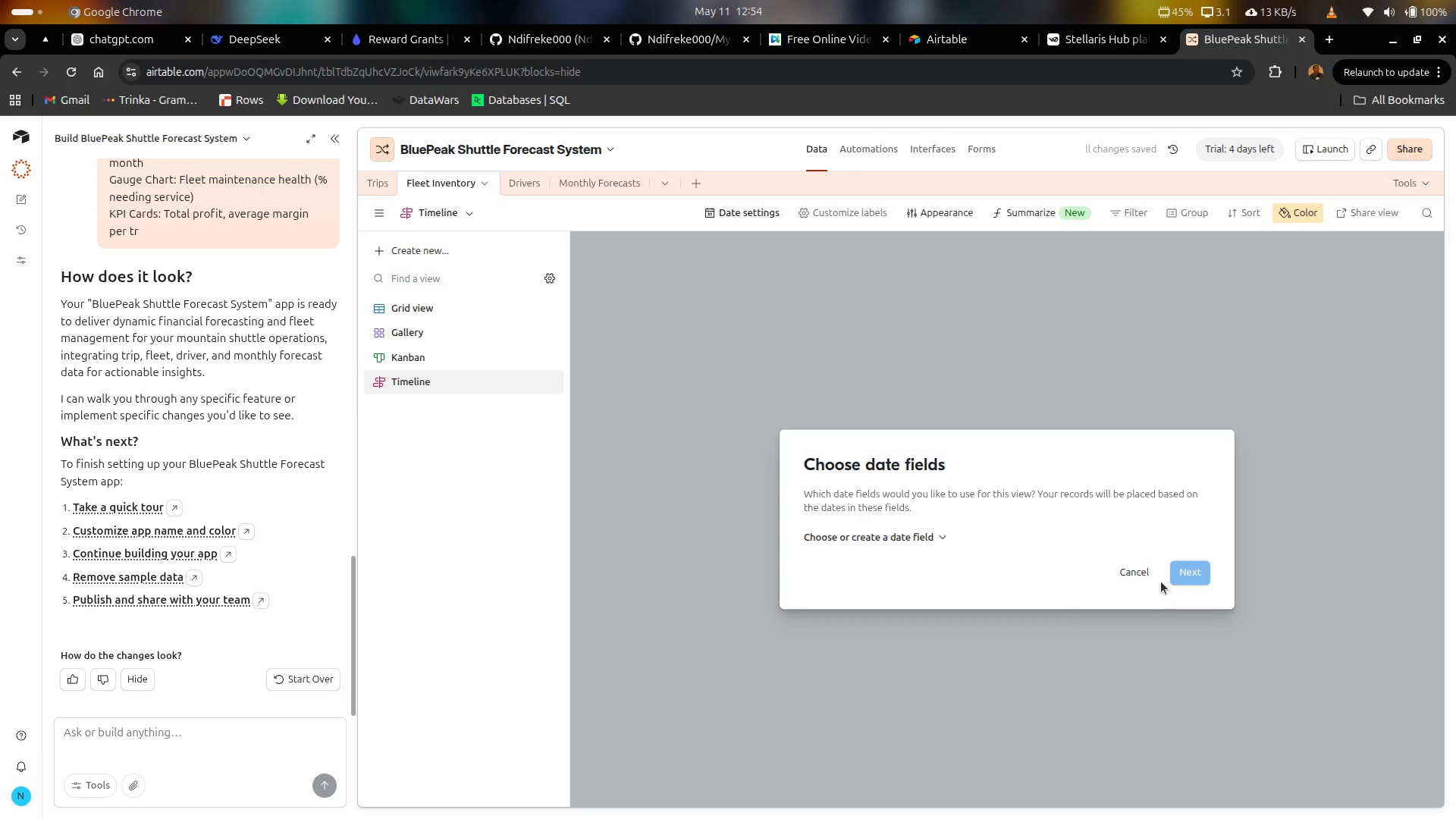 
left_click([1178, 577])
 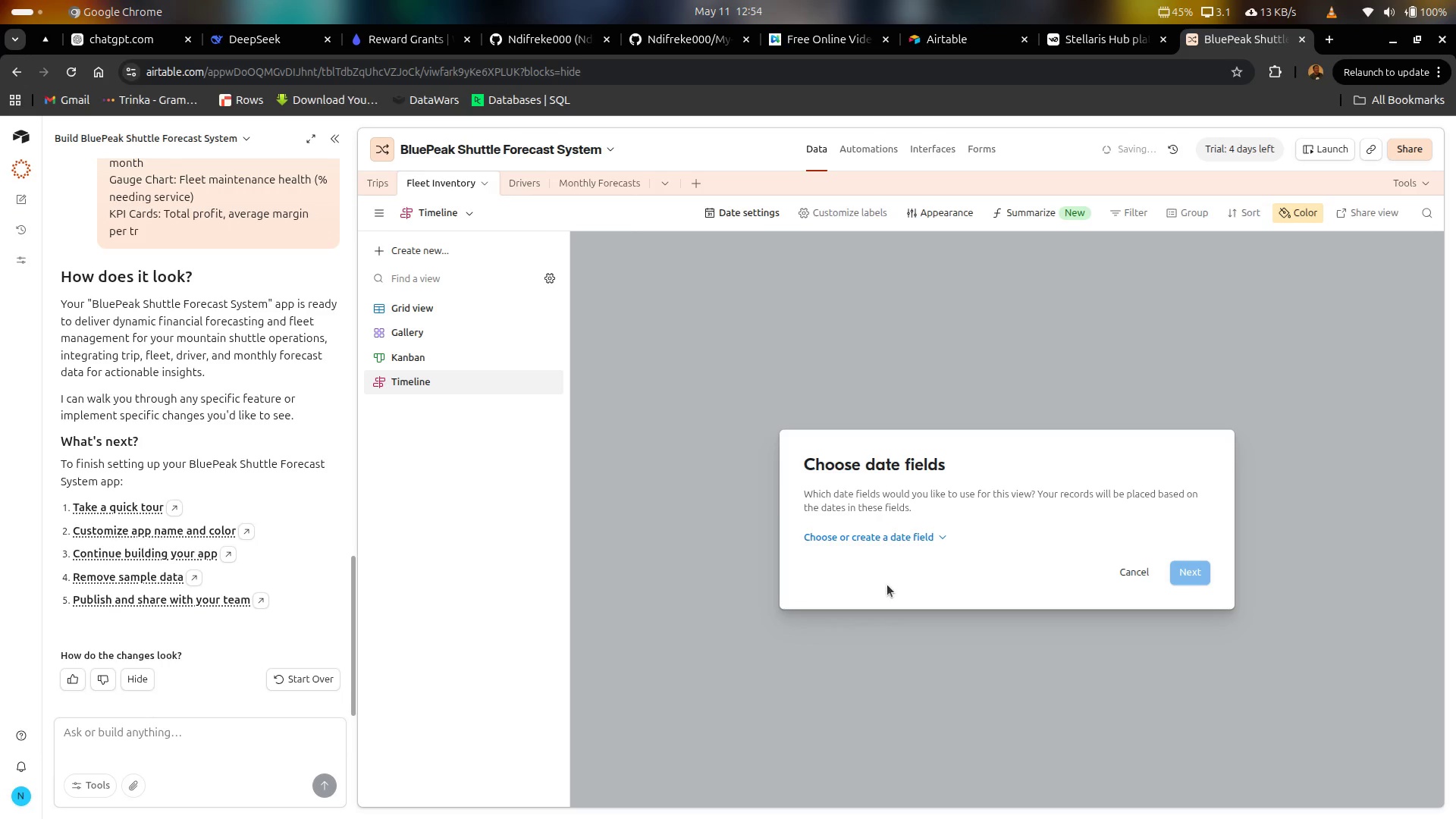 
left_click([1204, 570])
 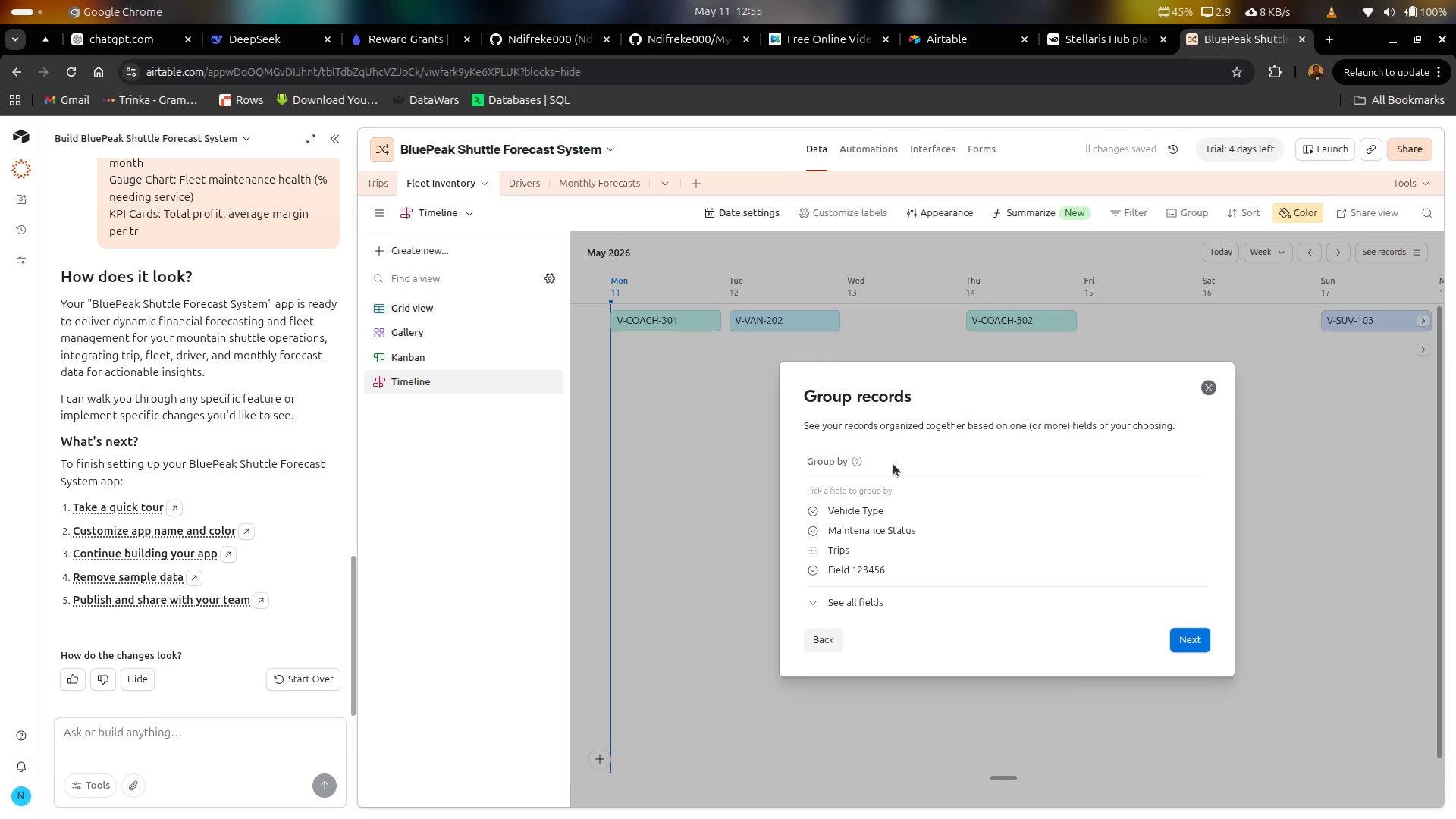 
mouse_move([874, 513])
 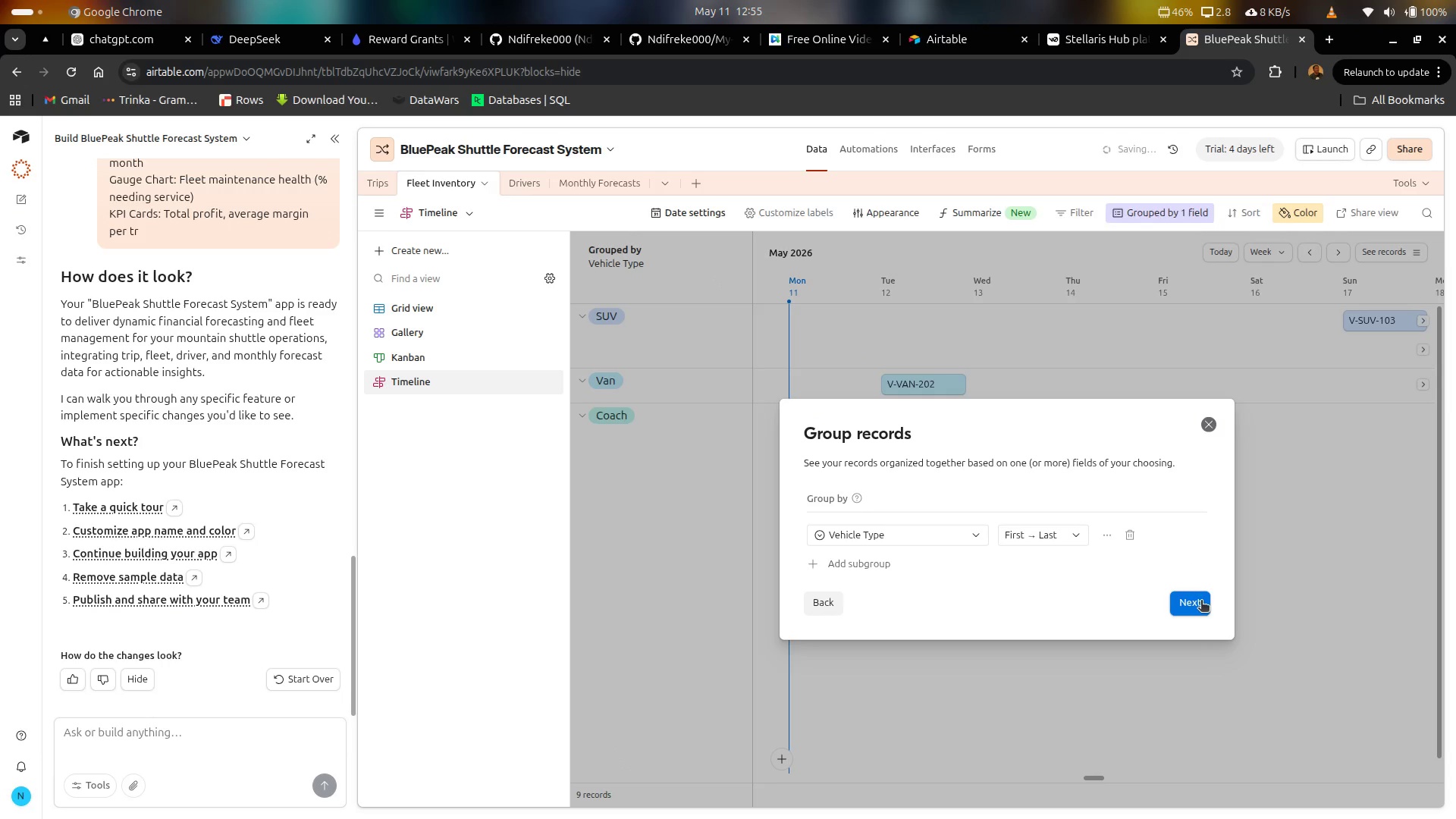 
left_click([1201, 601])
 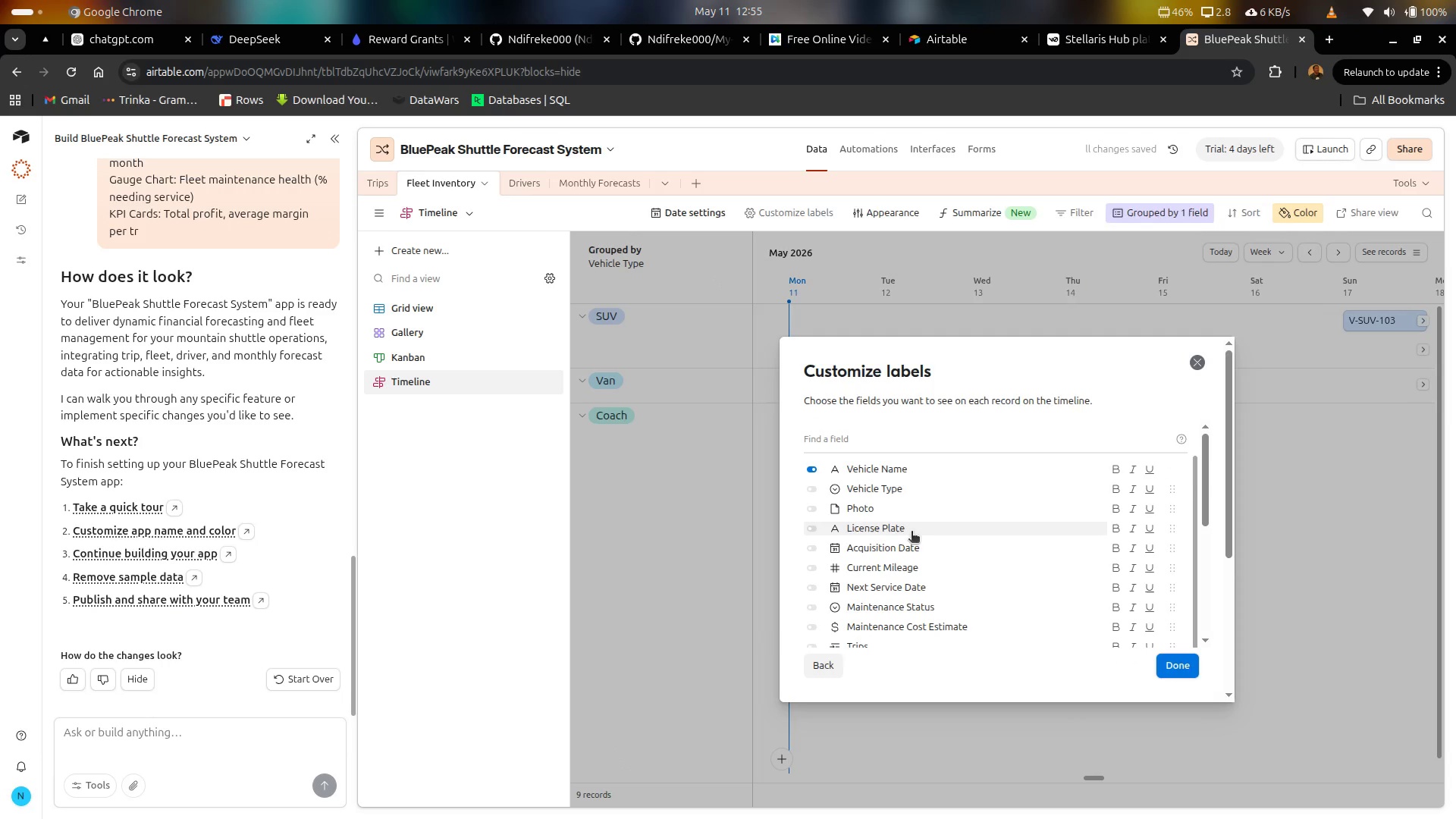 
scroll: coordinate [877, 502], scroll_direction: down, amount: 2.0
 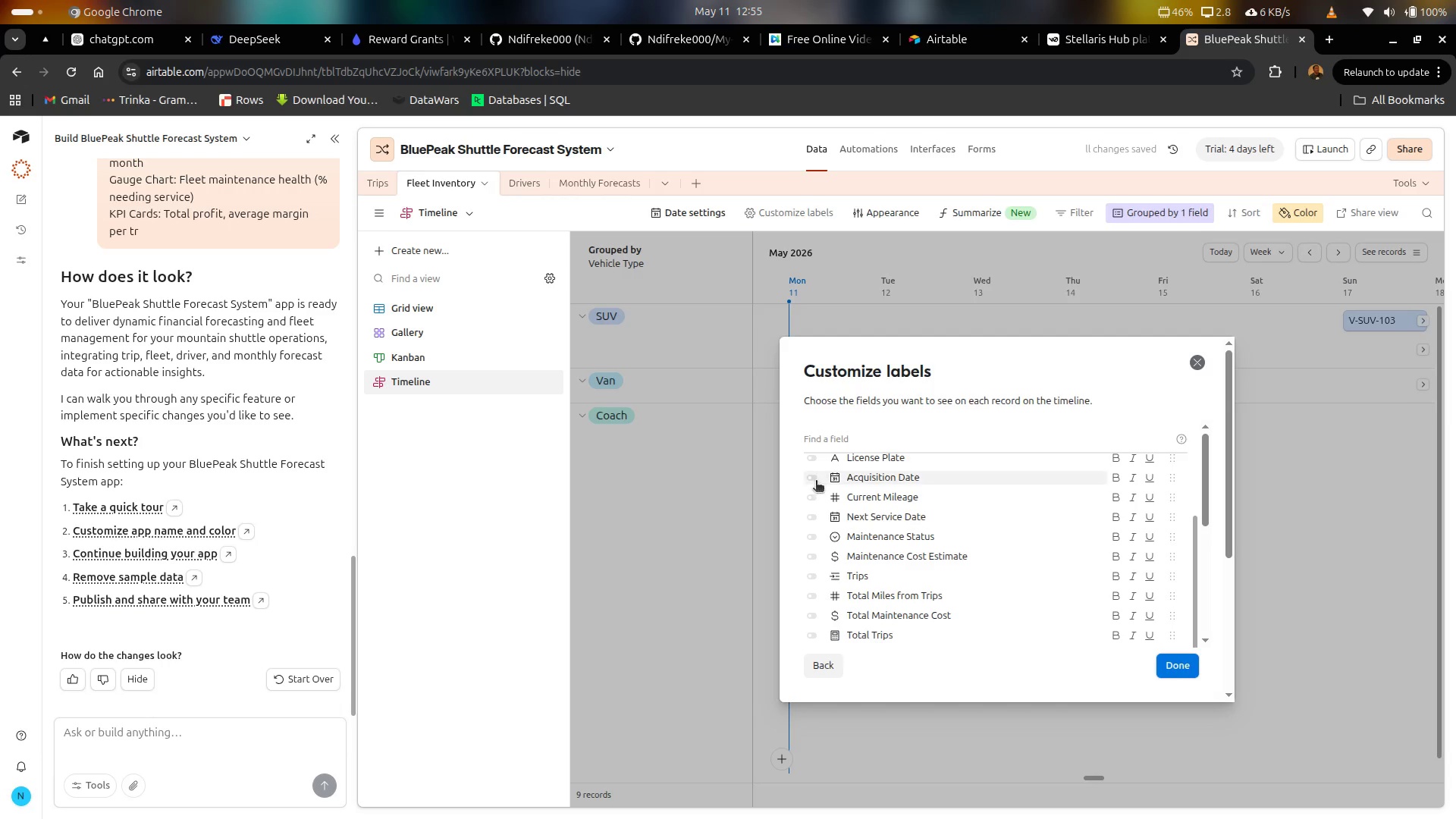 
left_click([813, 478])
 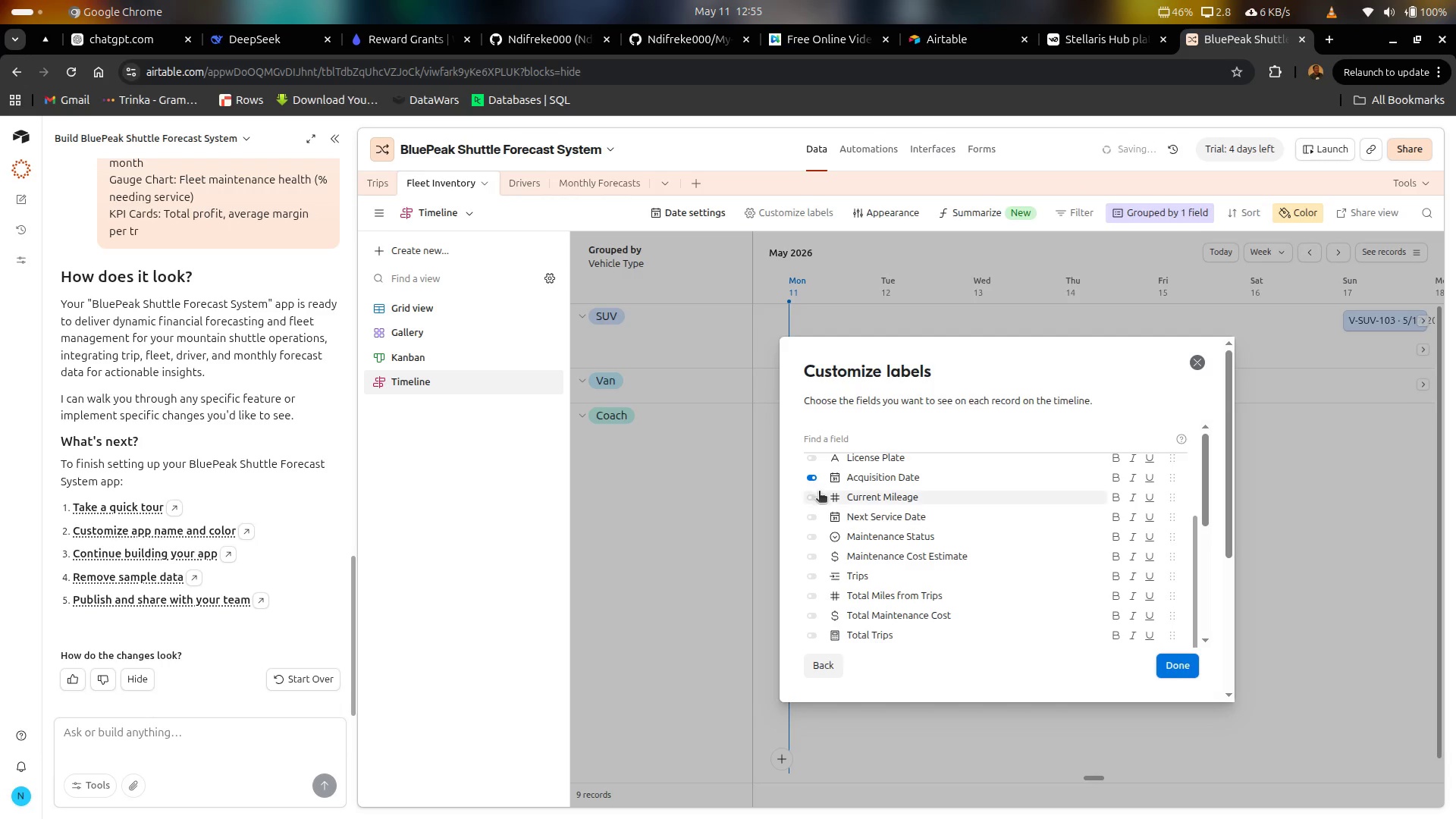 
left_click([819, 492])
 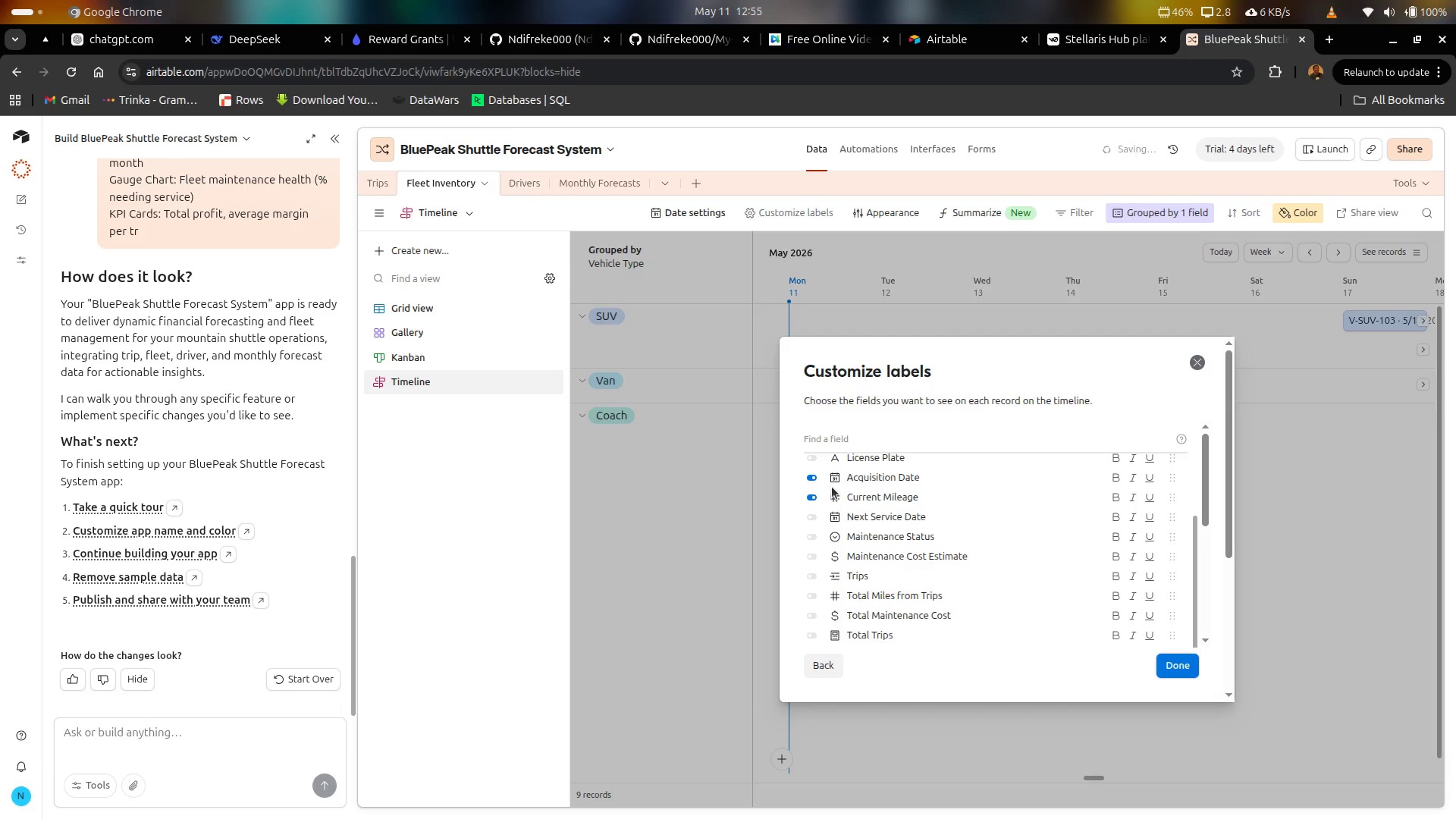 
scroll: coordinate [837, 484], scroll_direction: up, amount: 2.0
 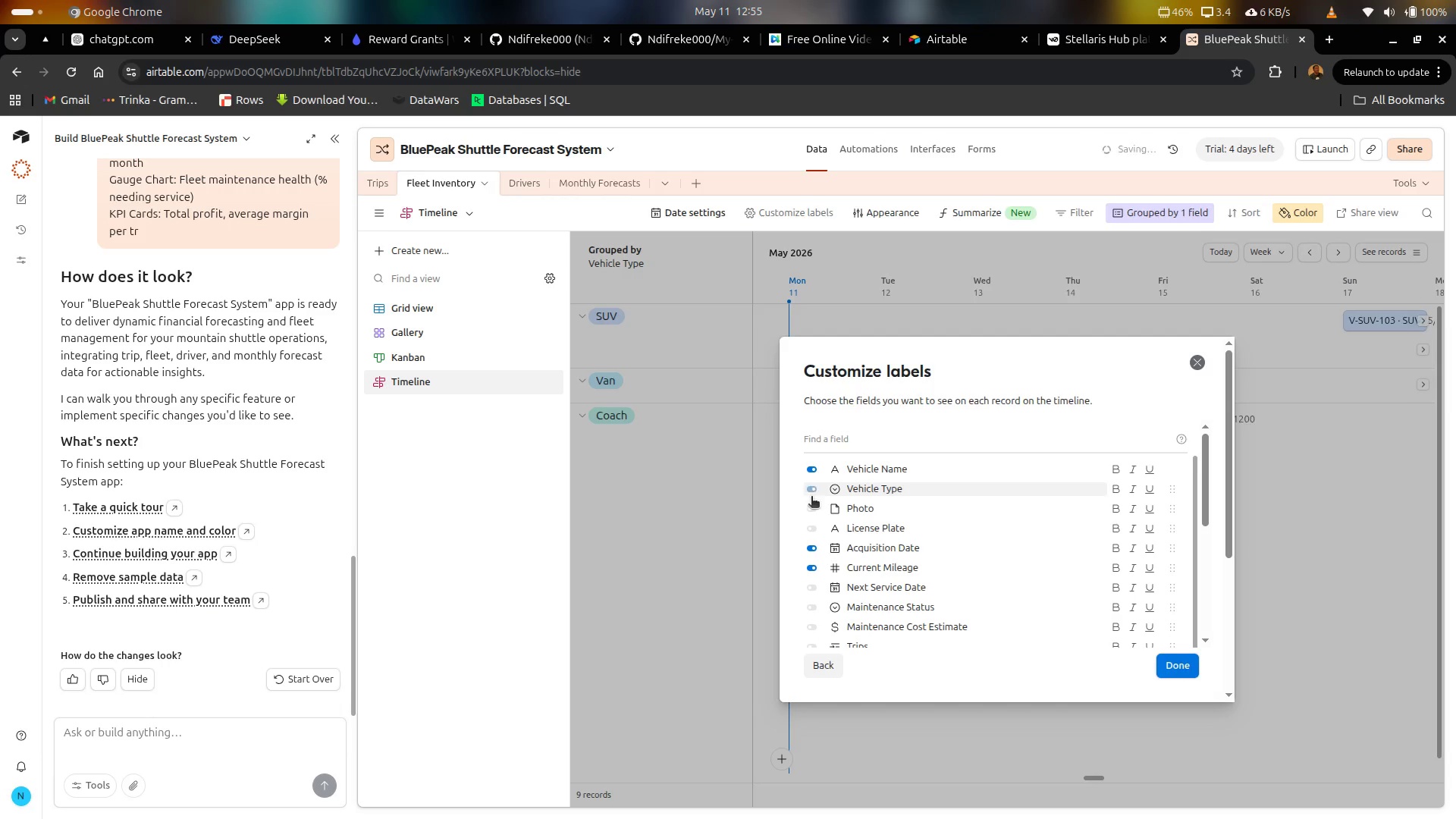 
left_click([814, 505])
 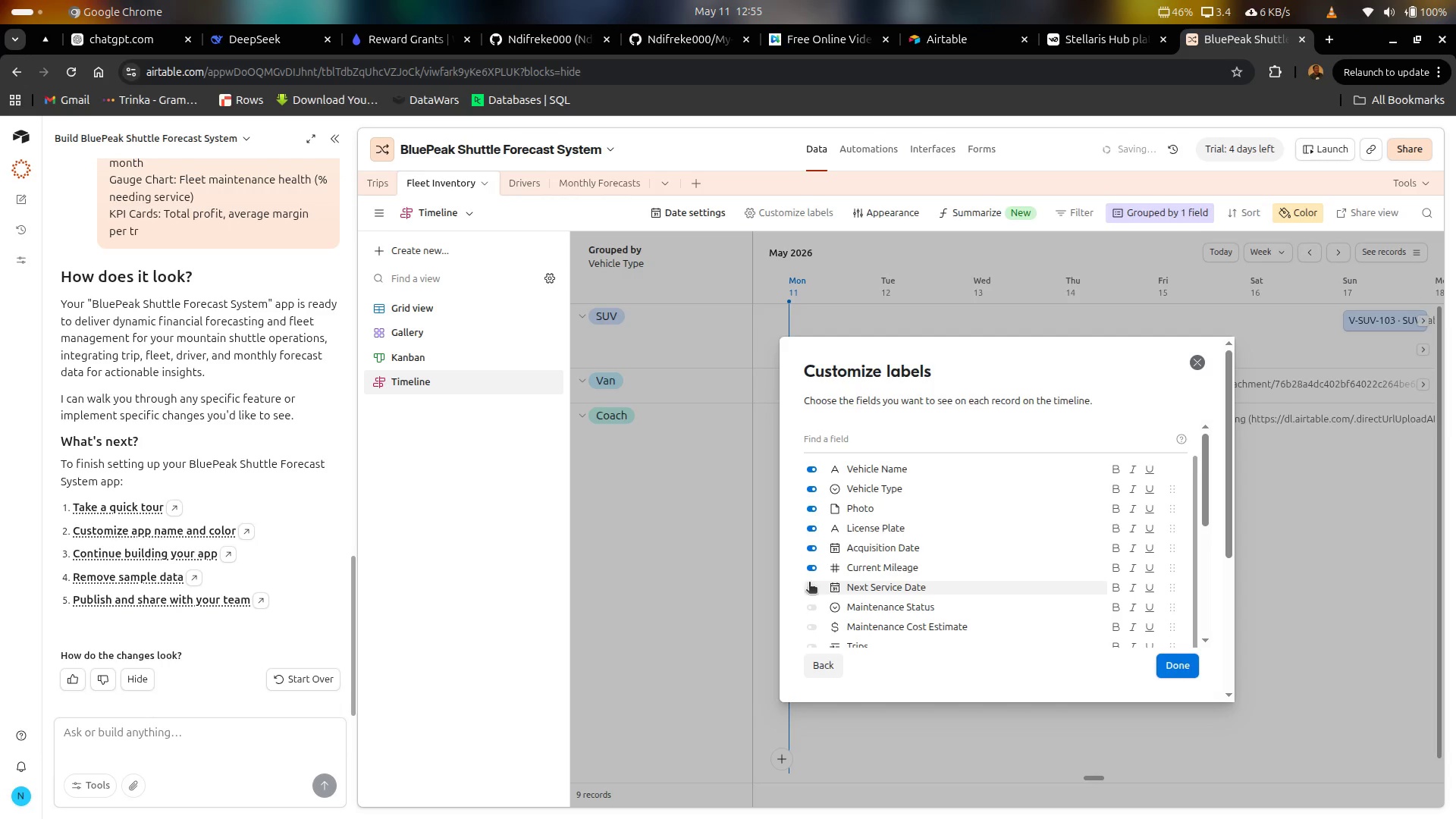 
scroll: coordinate [810, 585], scroll_direction: down, amount: 3.0
 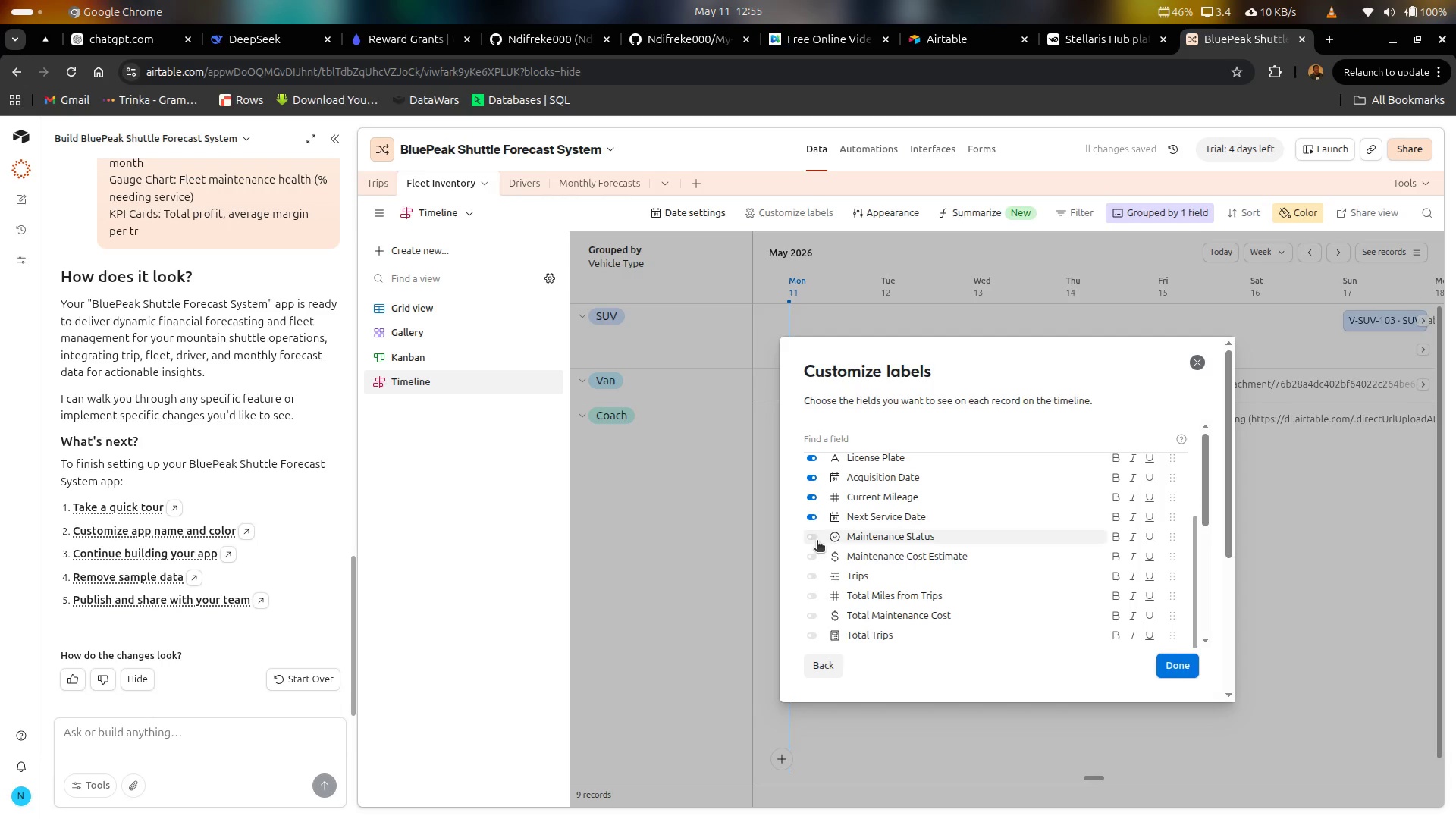 
left_click([817, 541])
 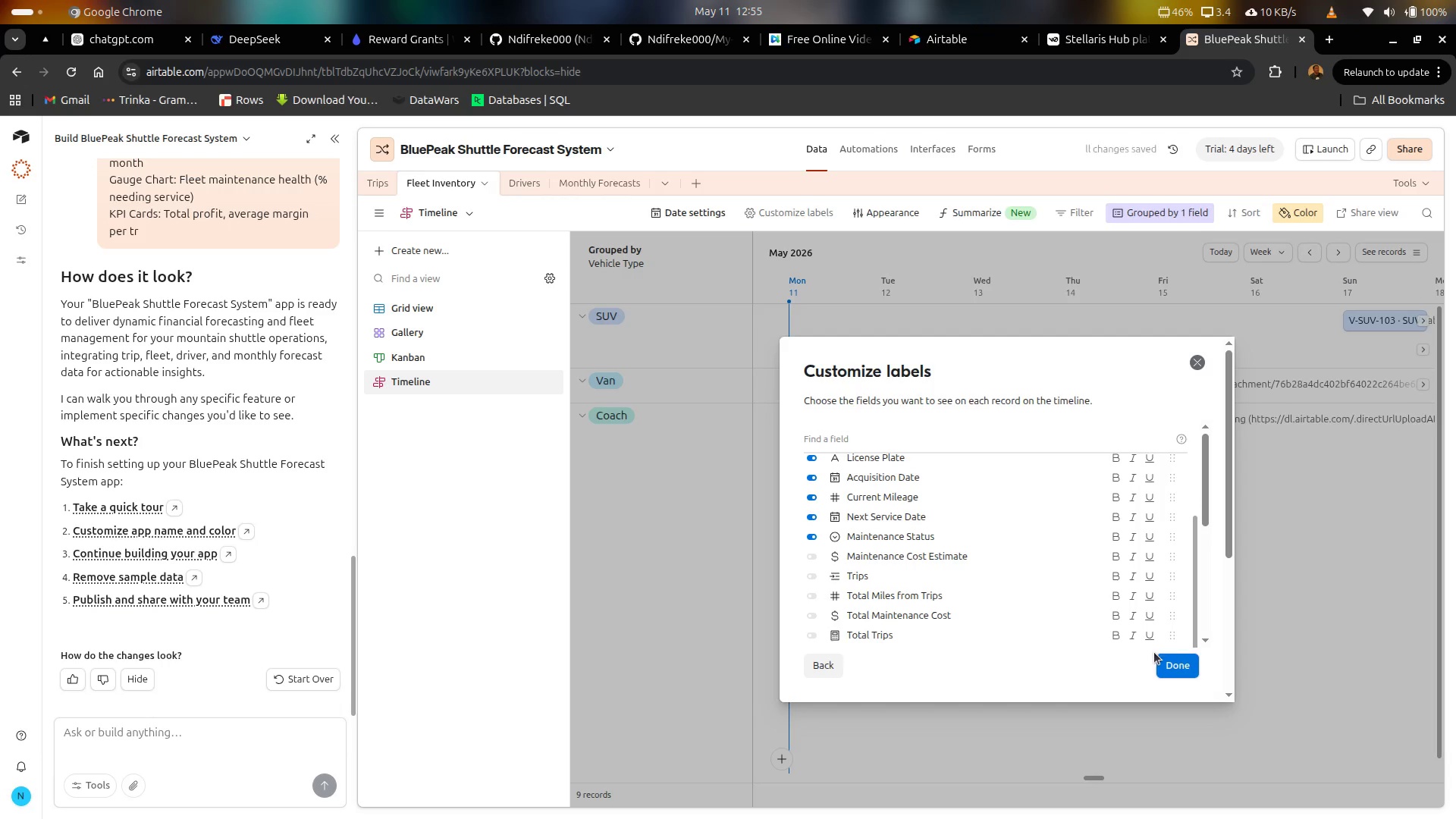 
left_click([1168, 666])
 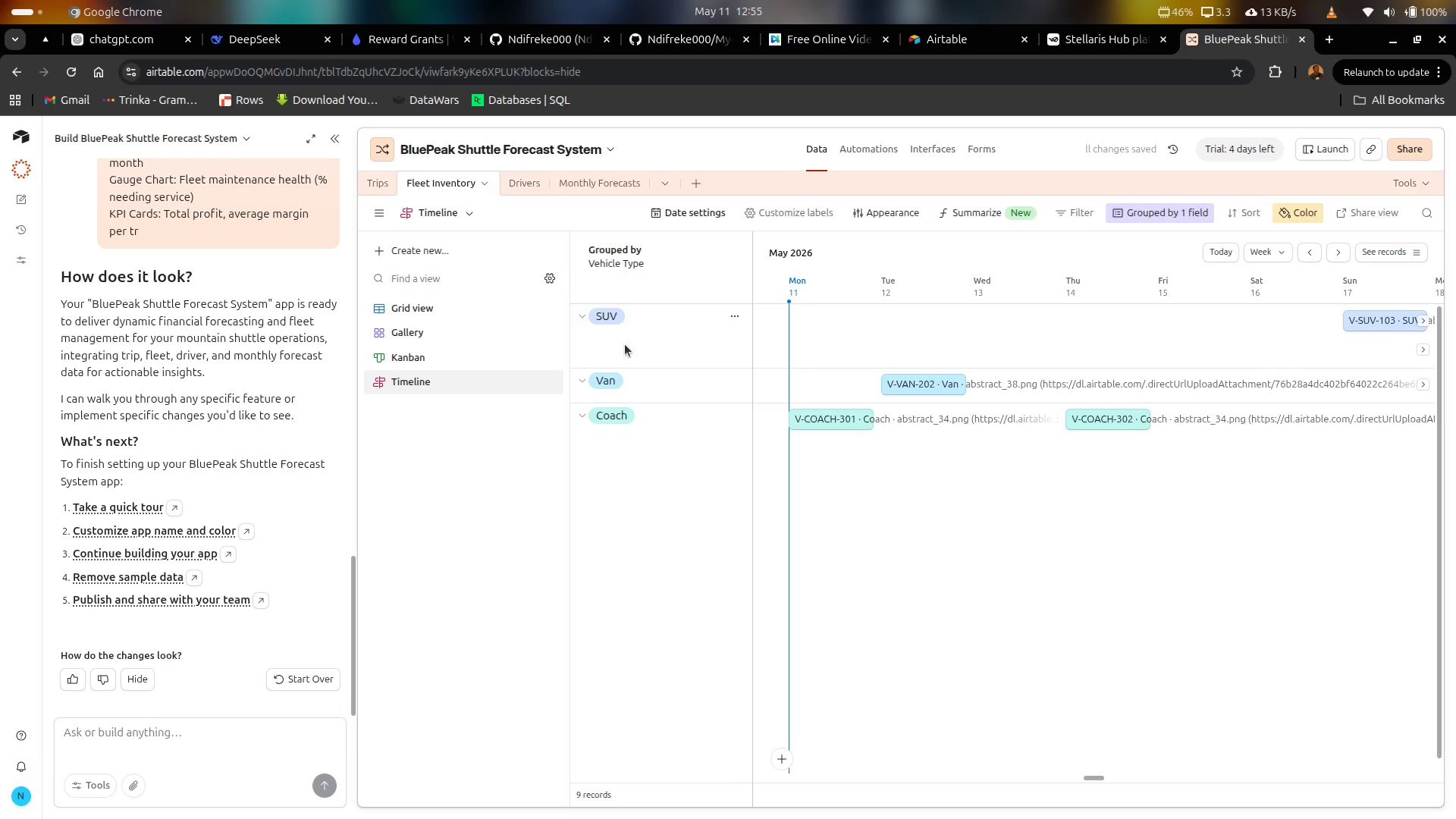 
left_click([588, 314])
 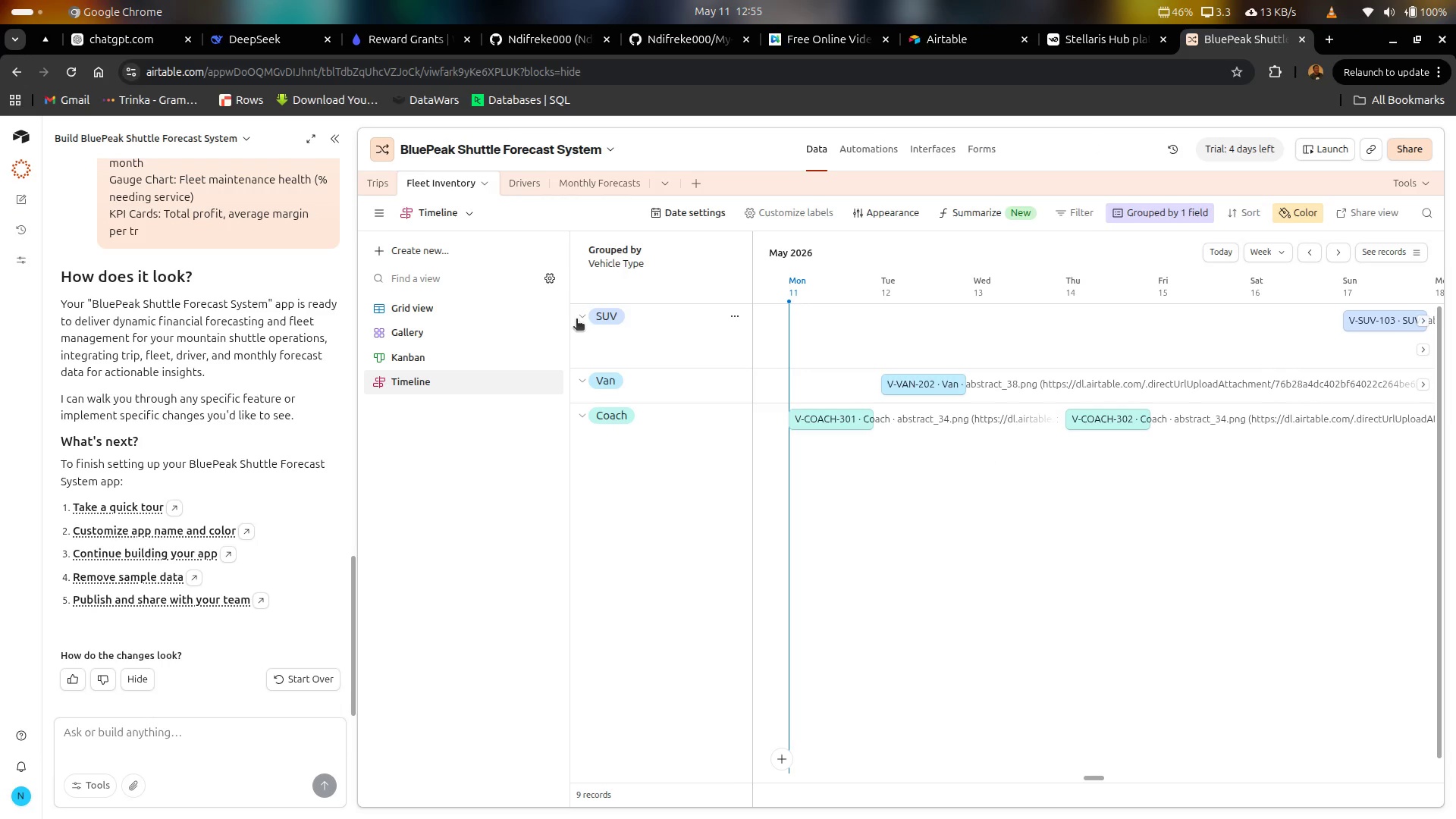 
left_click([578, 315])
 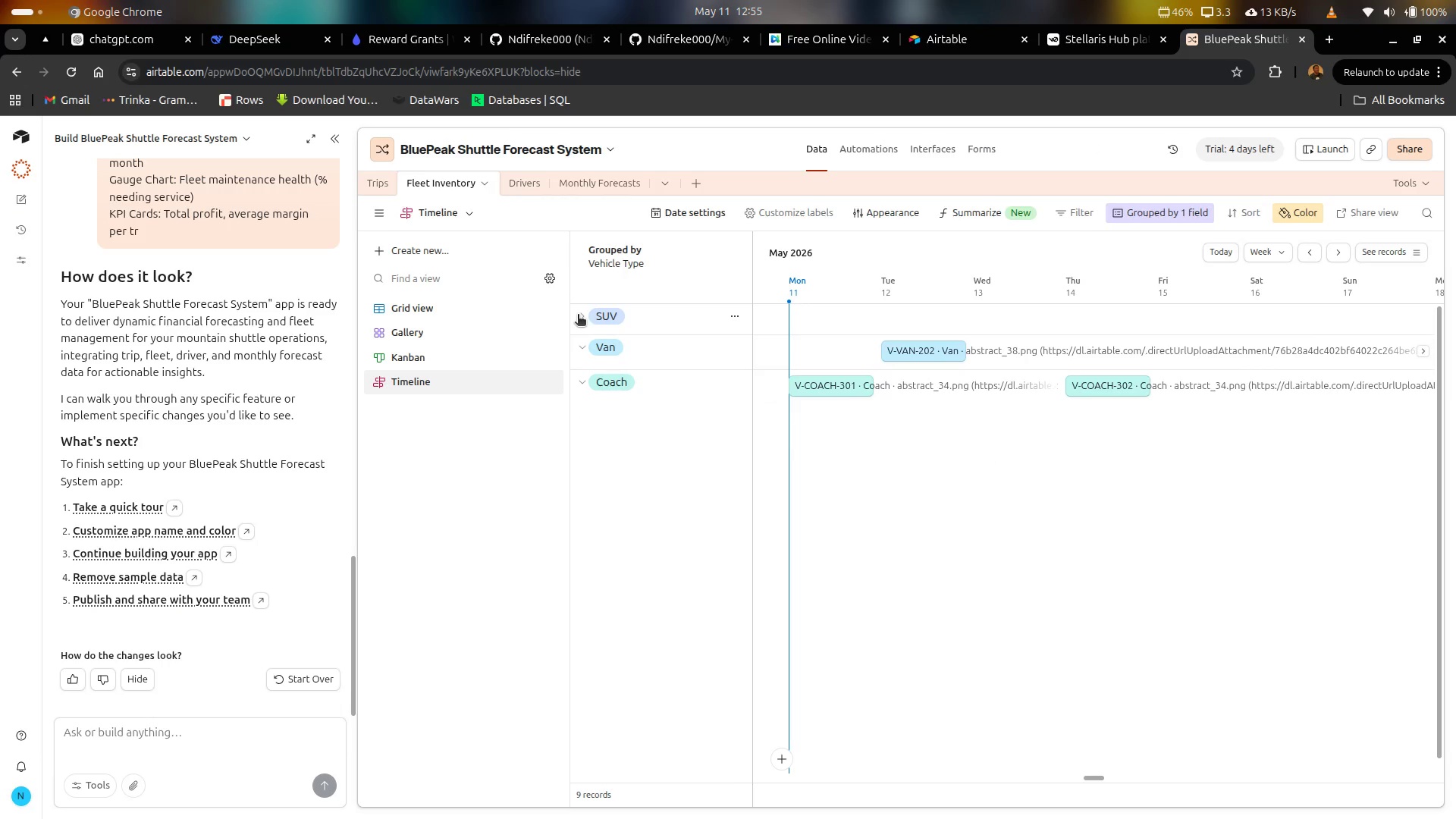 
left_click([578, 315])
 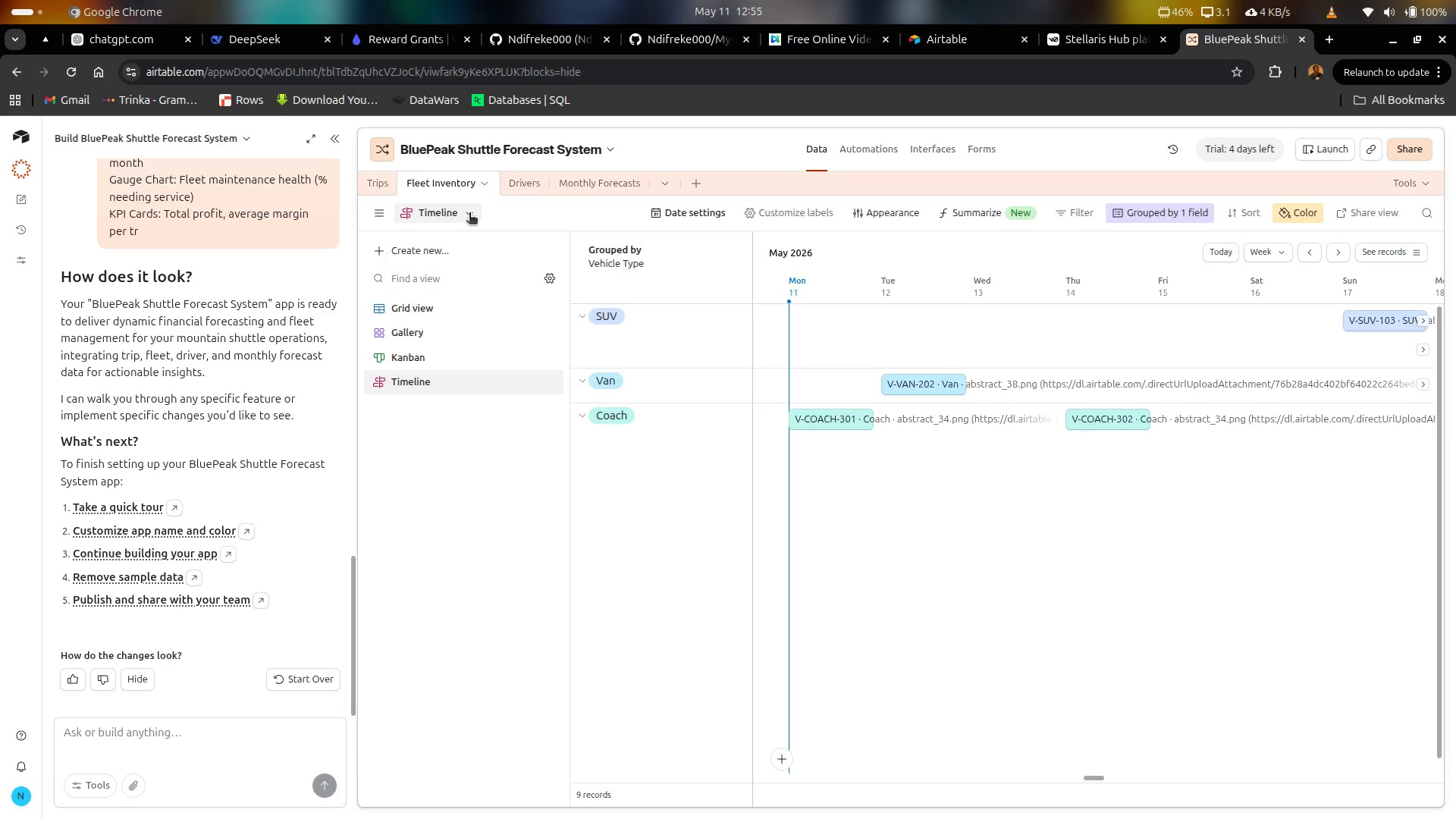 
left_click([541, 184])
 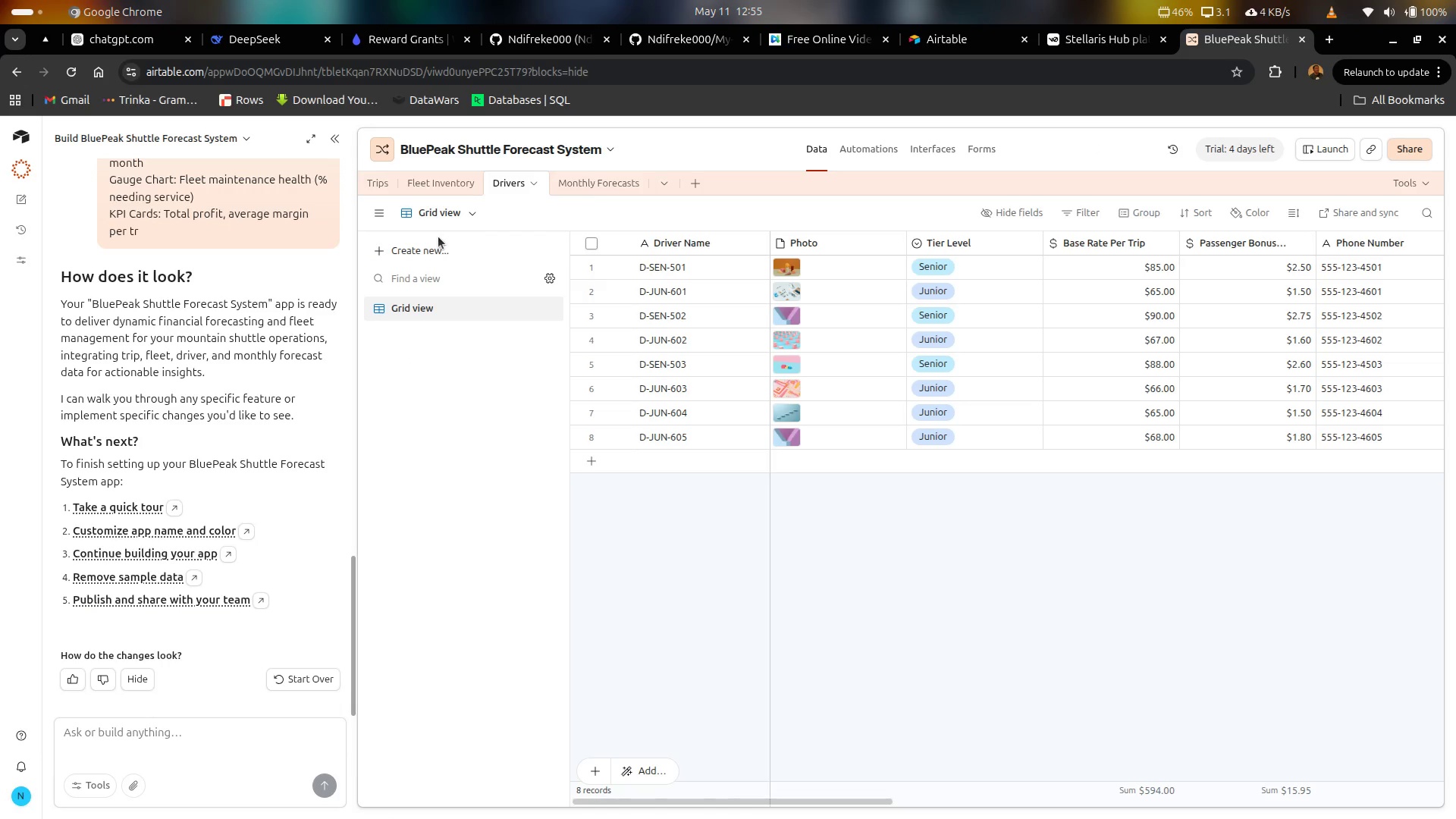 
left_click_drag(start_coordinate=[431, 258], to_coordinate=[427, 258])
 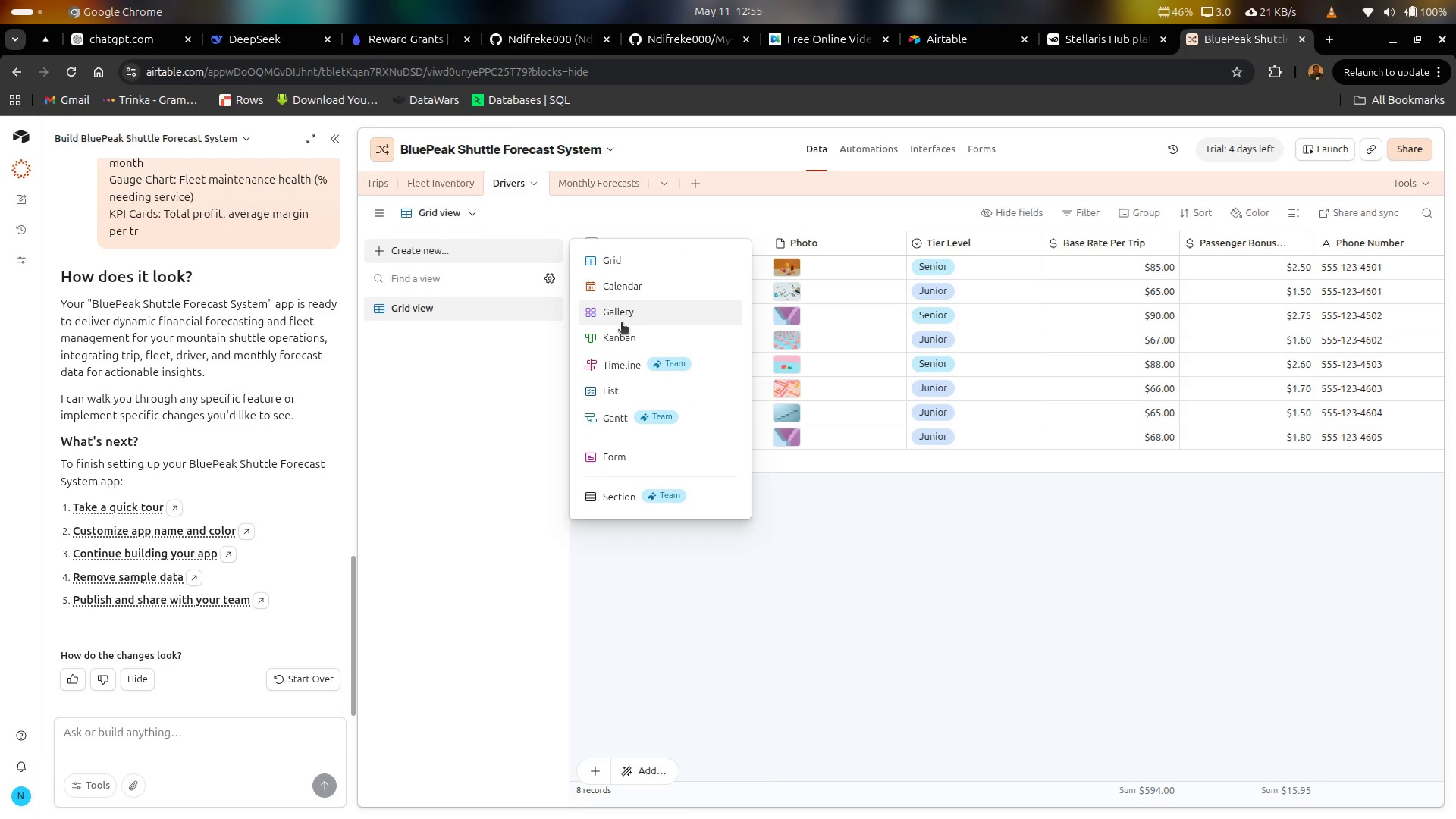 
left_click([624, 336])
 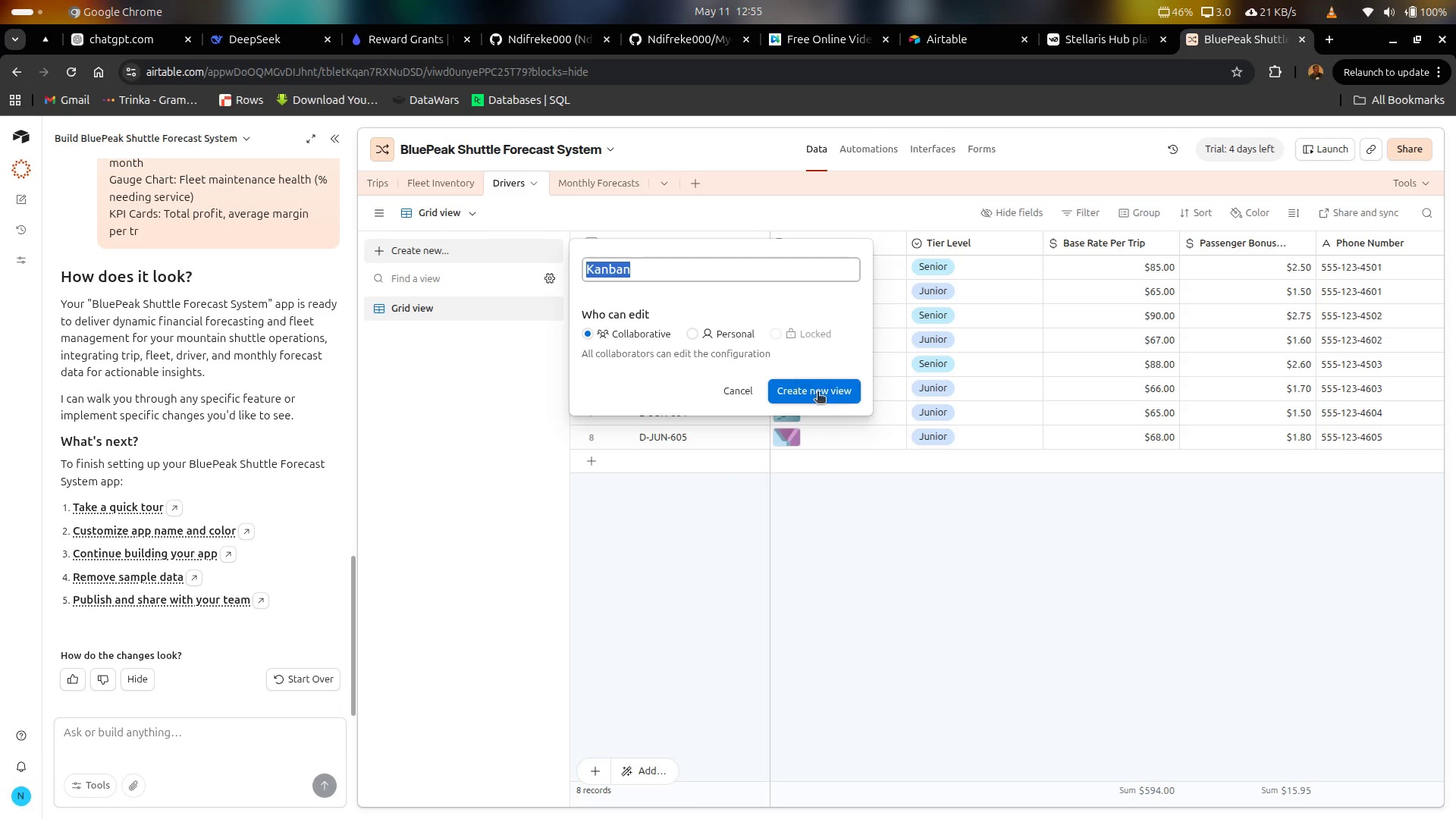 
left_click([821, 394])
 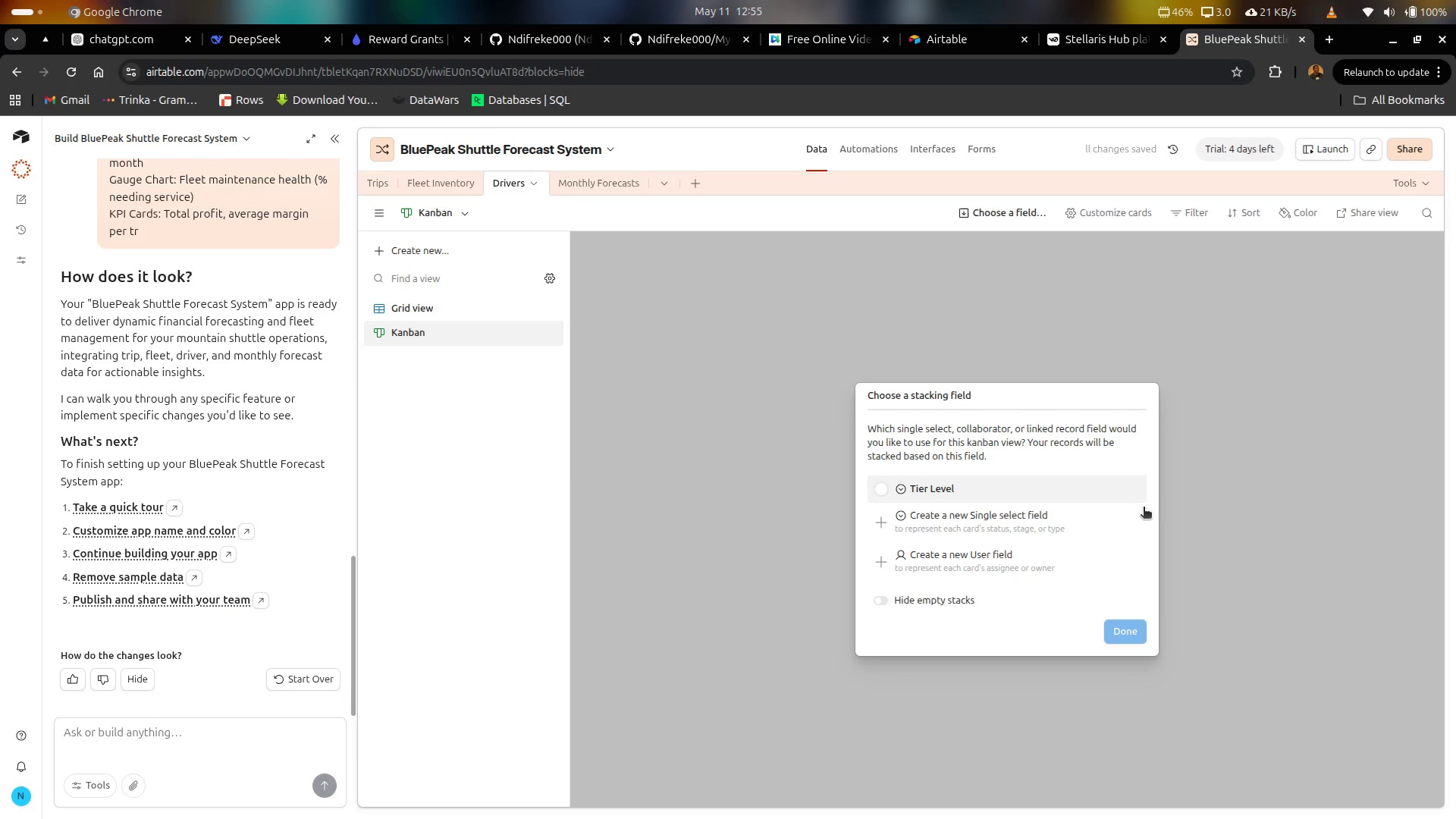 
left_click([952, 490])
 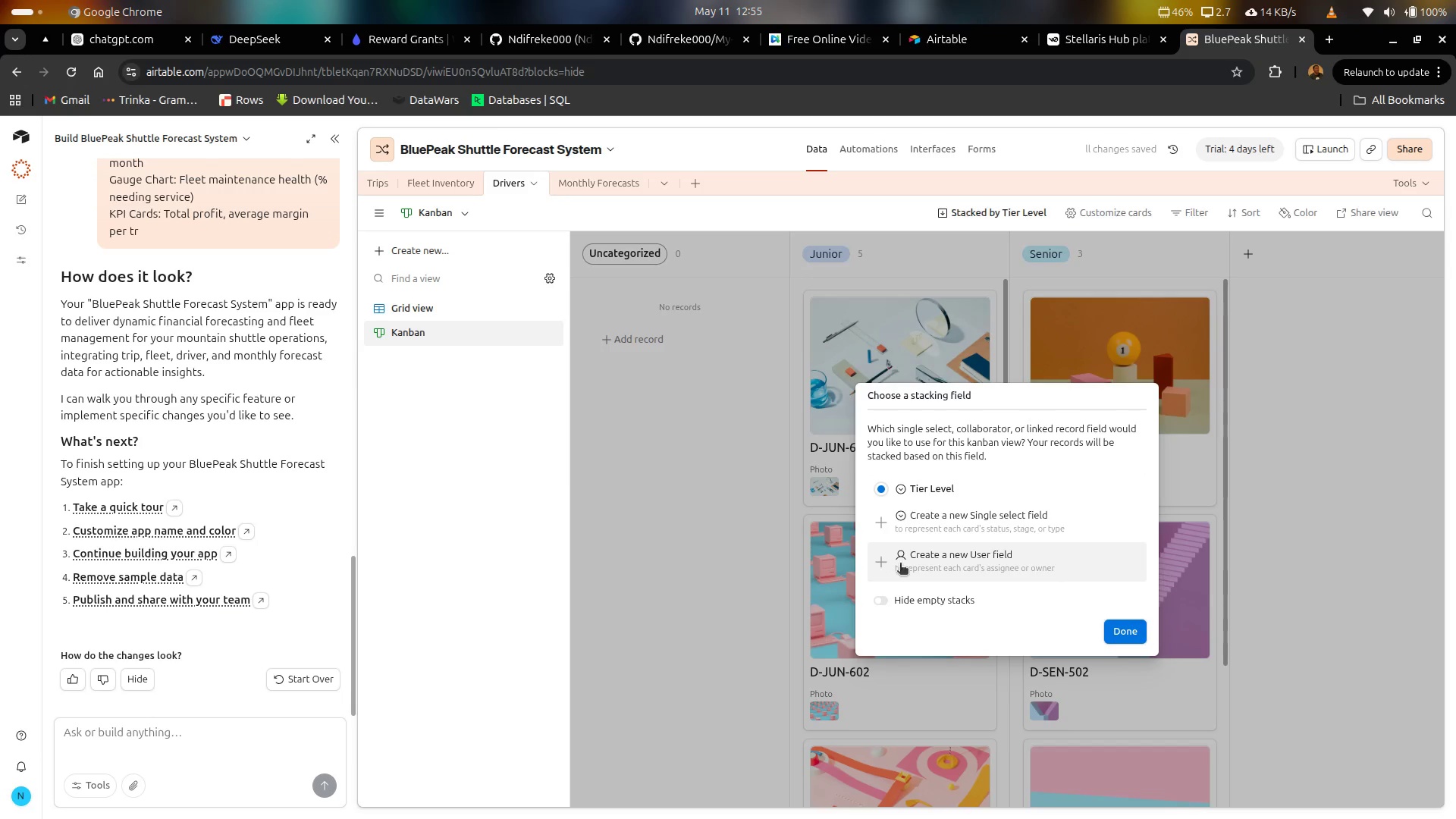 
left_click([1128, 635])
 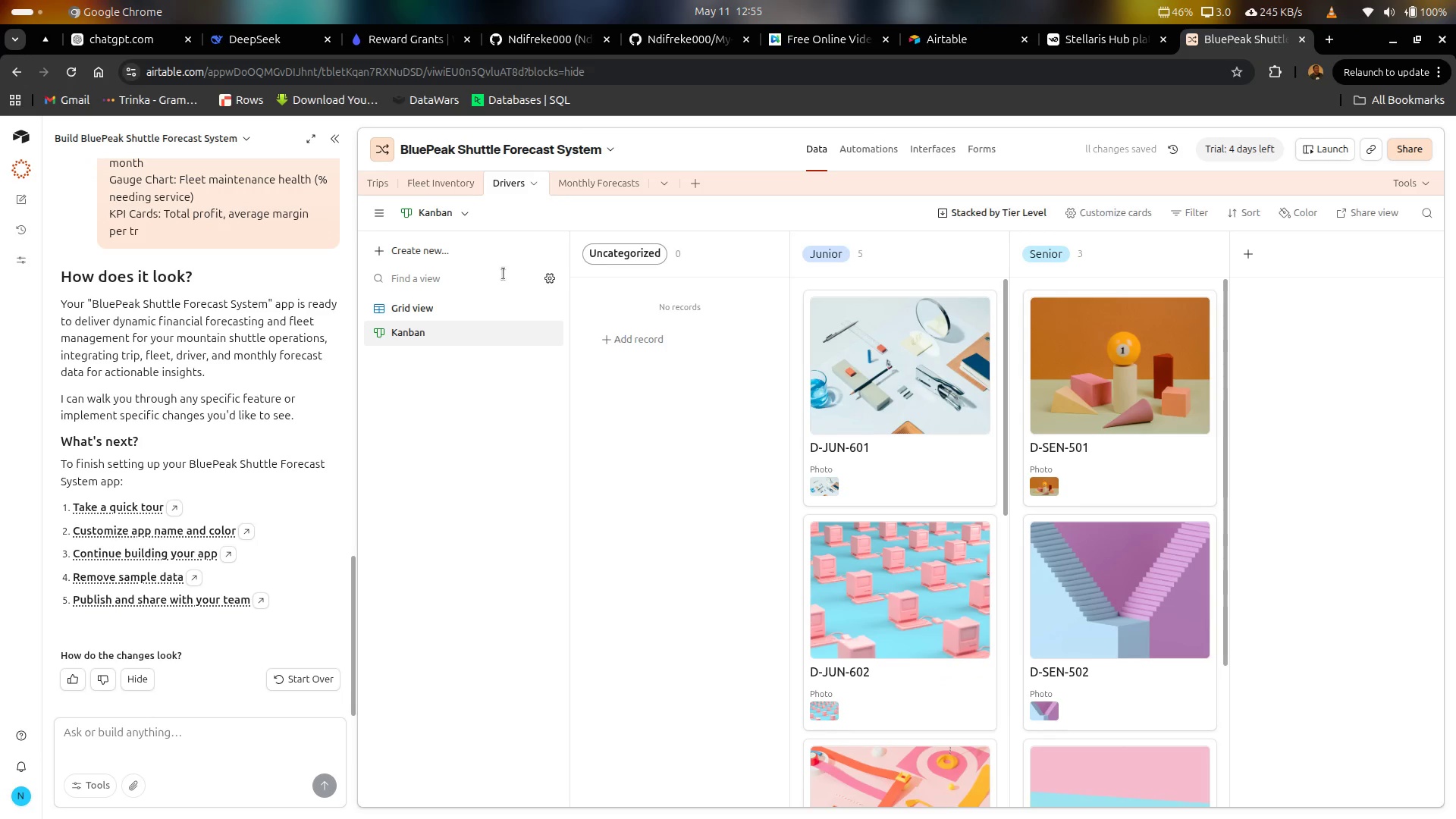 
left_click([430, 243])
 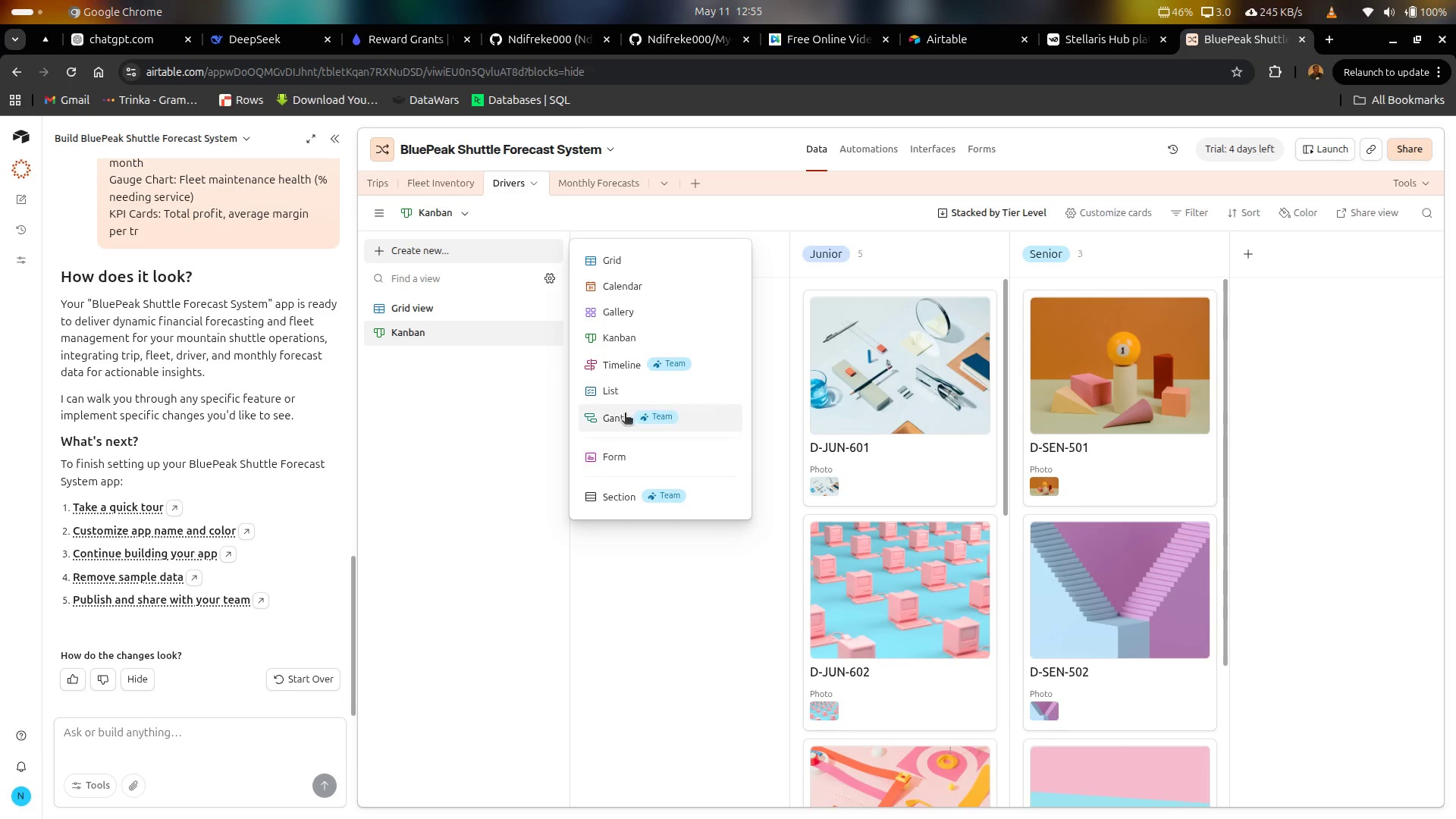 
left_click([617, 397])
 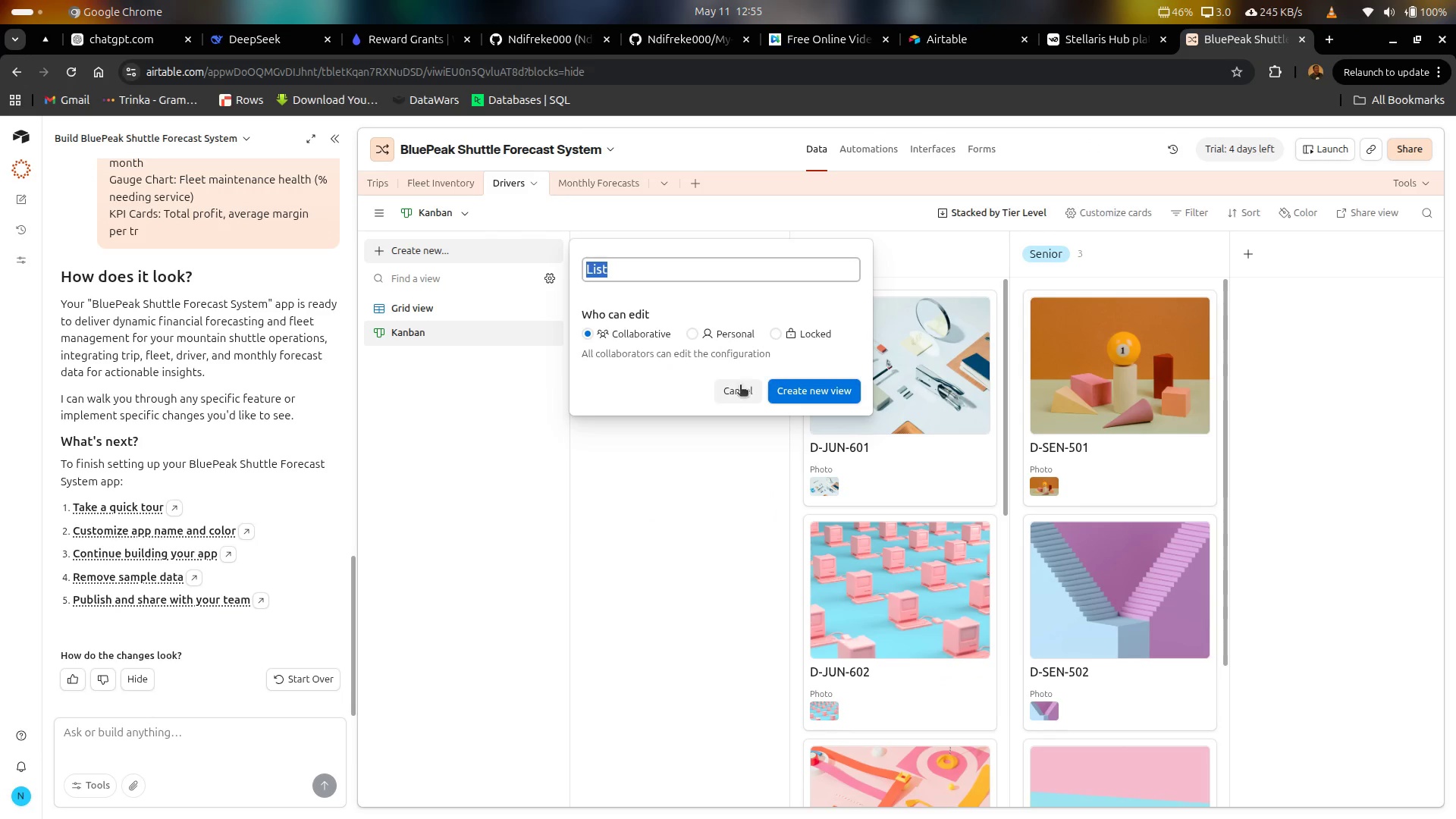 
left_click([795, 384])
 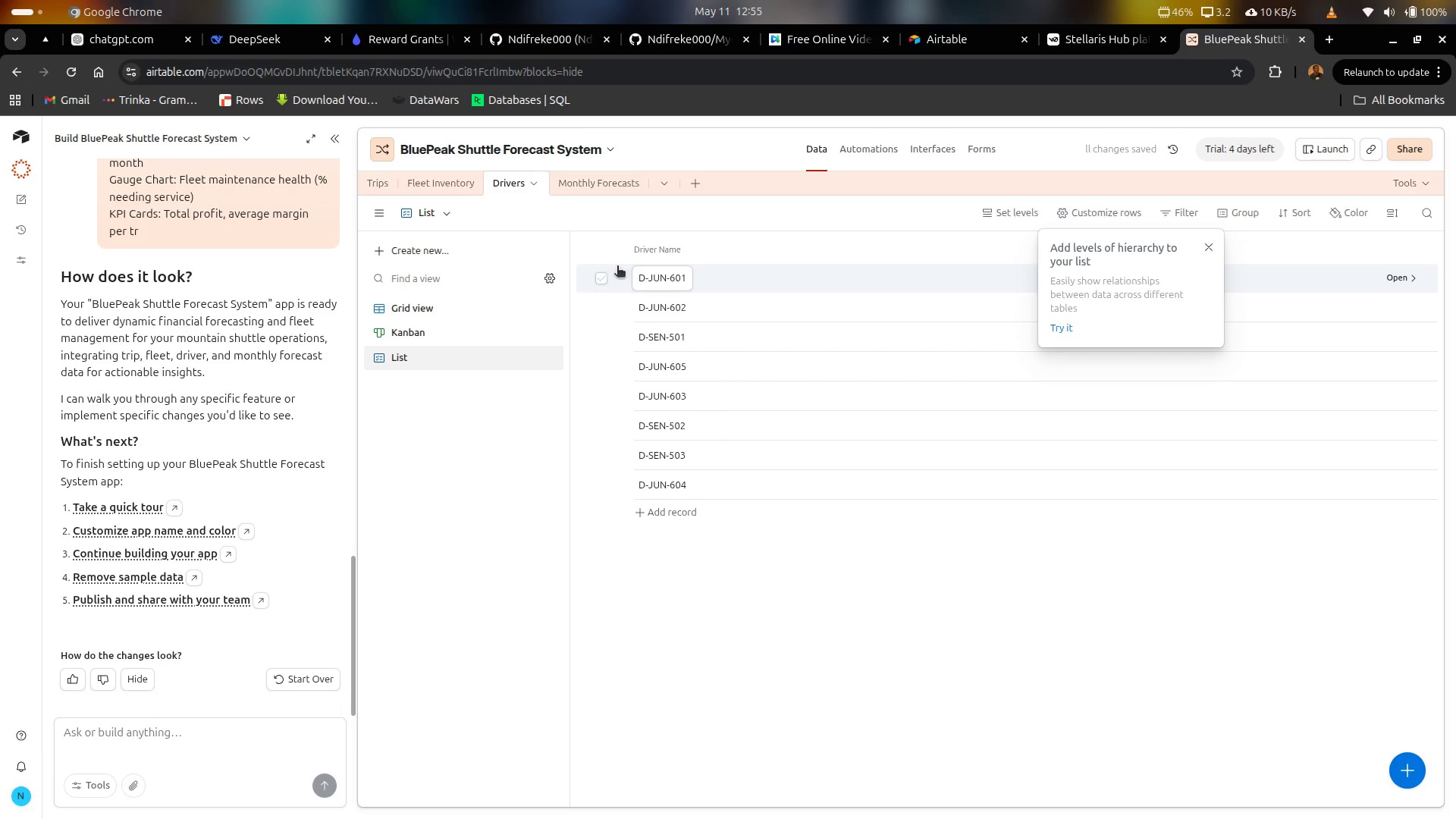 
wait(6.44)
 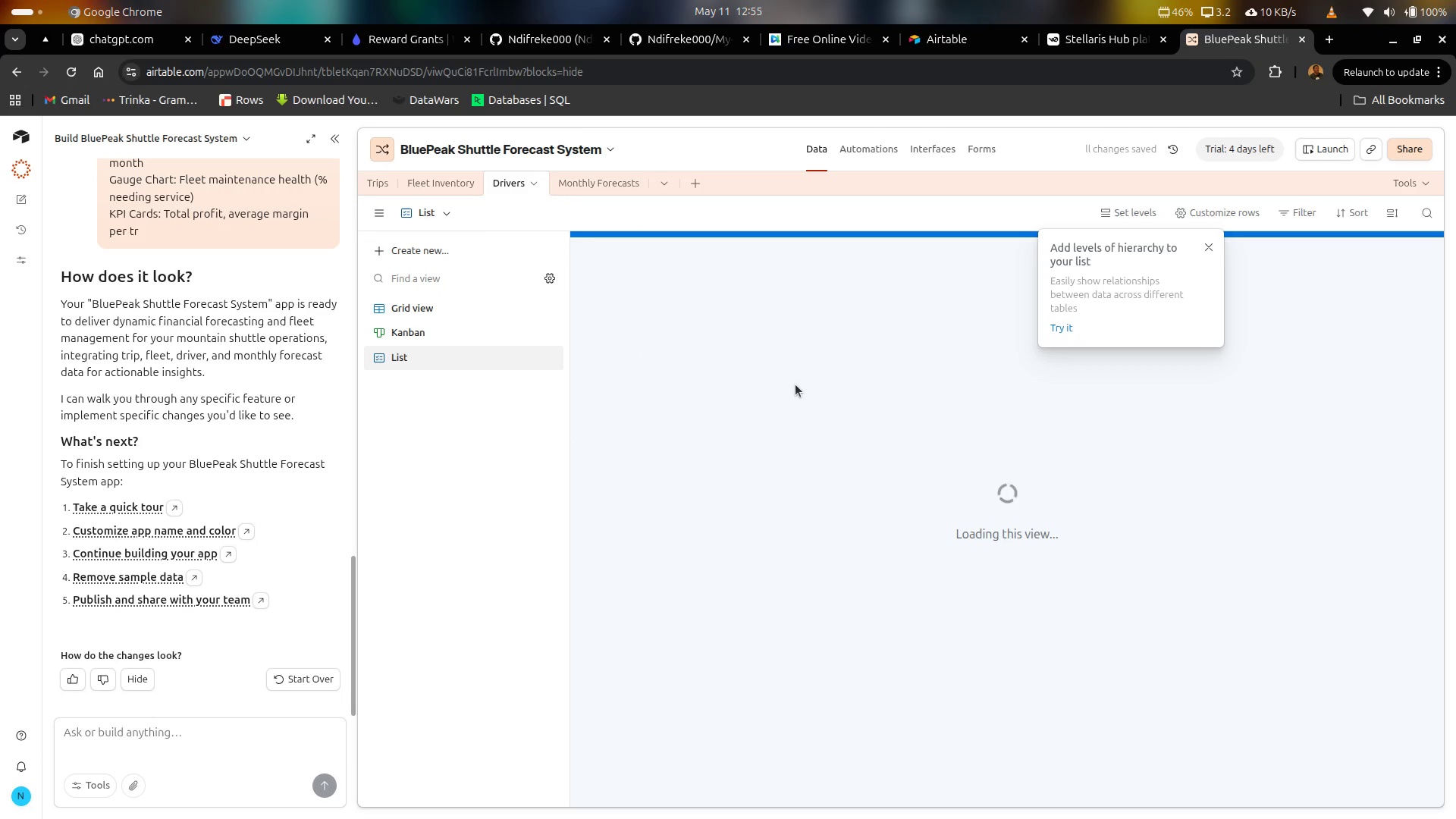 
left_click([1398, 267])
 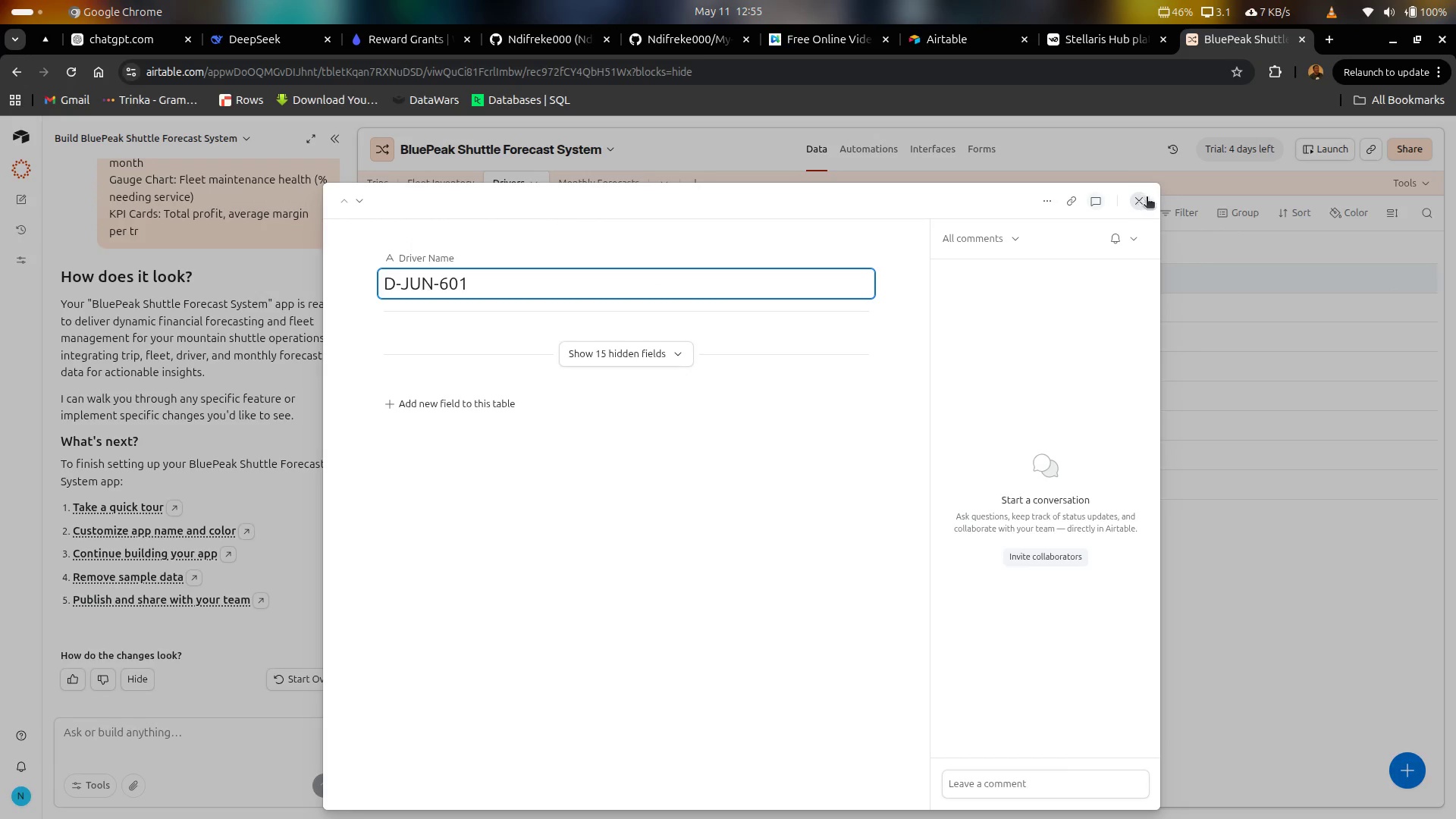 
left_click([1133, 193])
 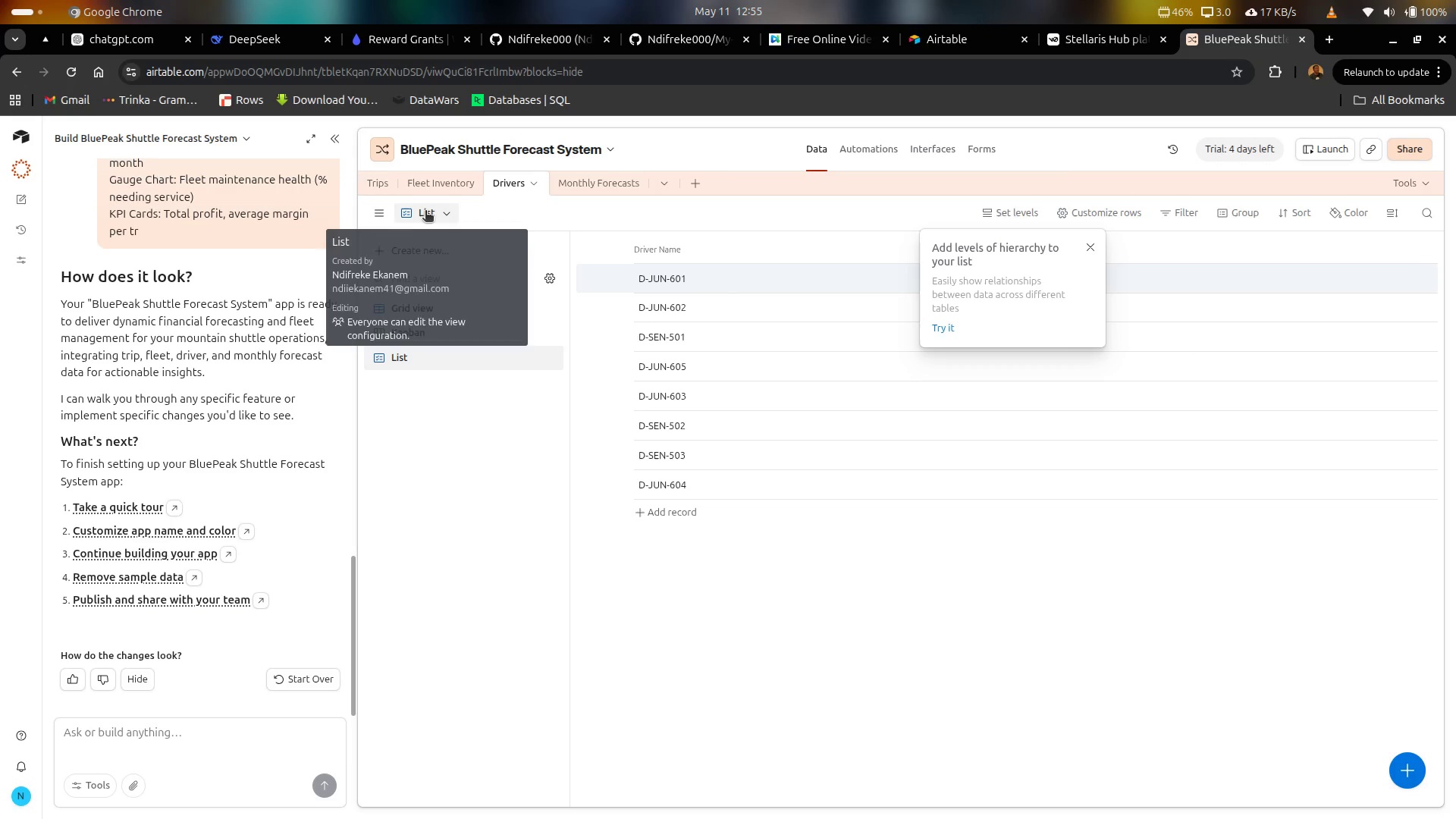 
left_click([425, 212])
 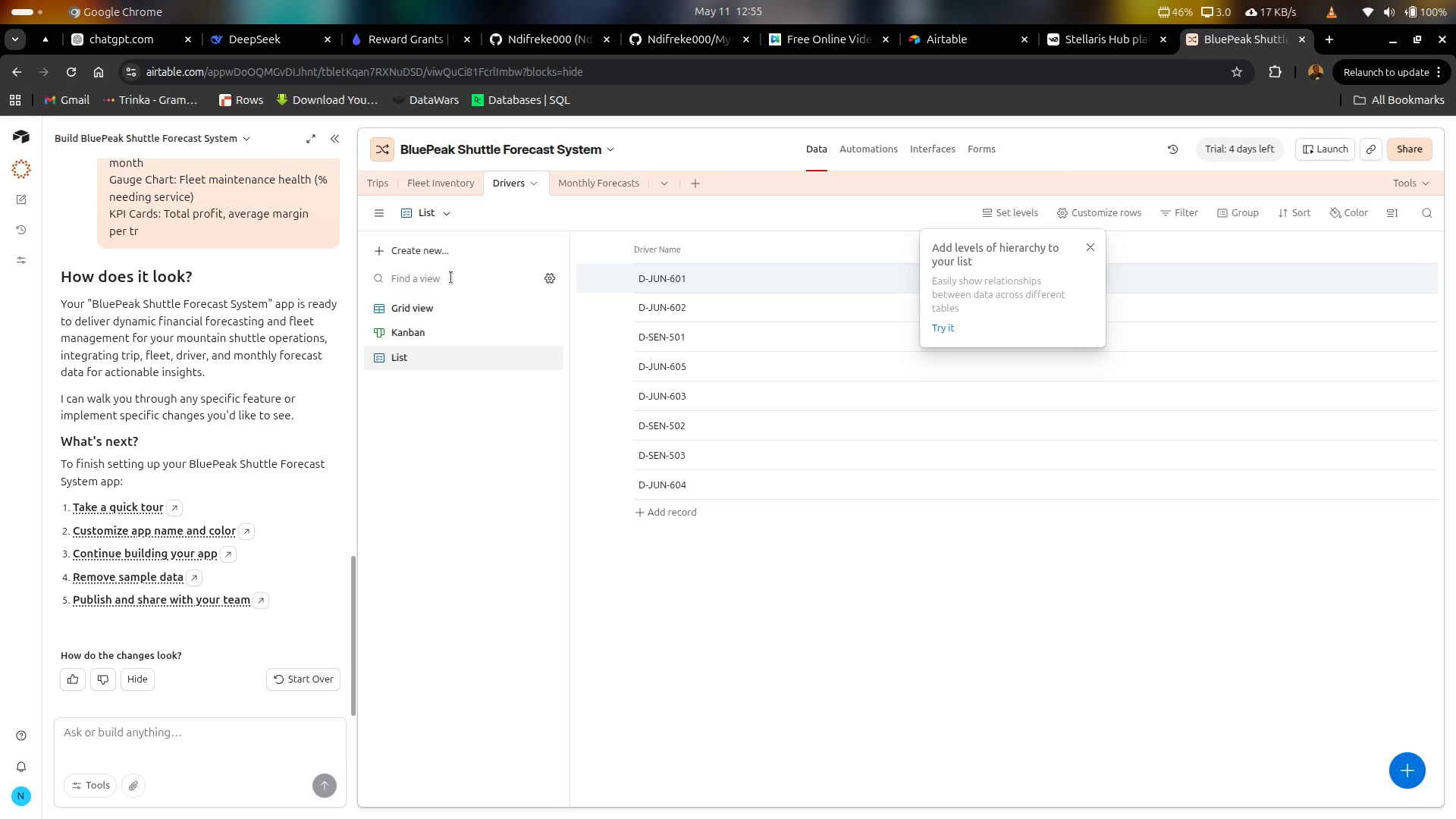 
left_click([448, 253])
 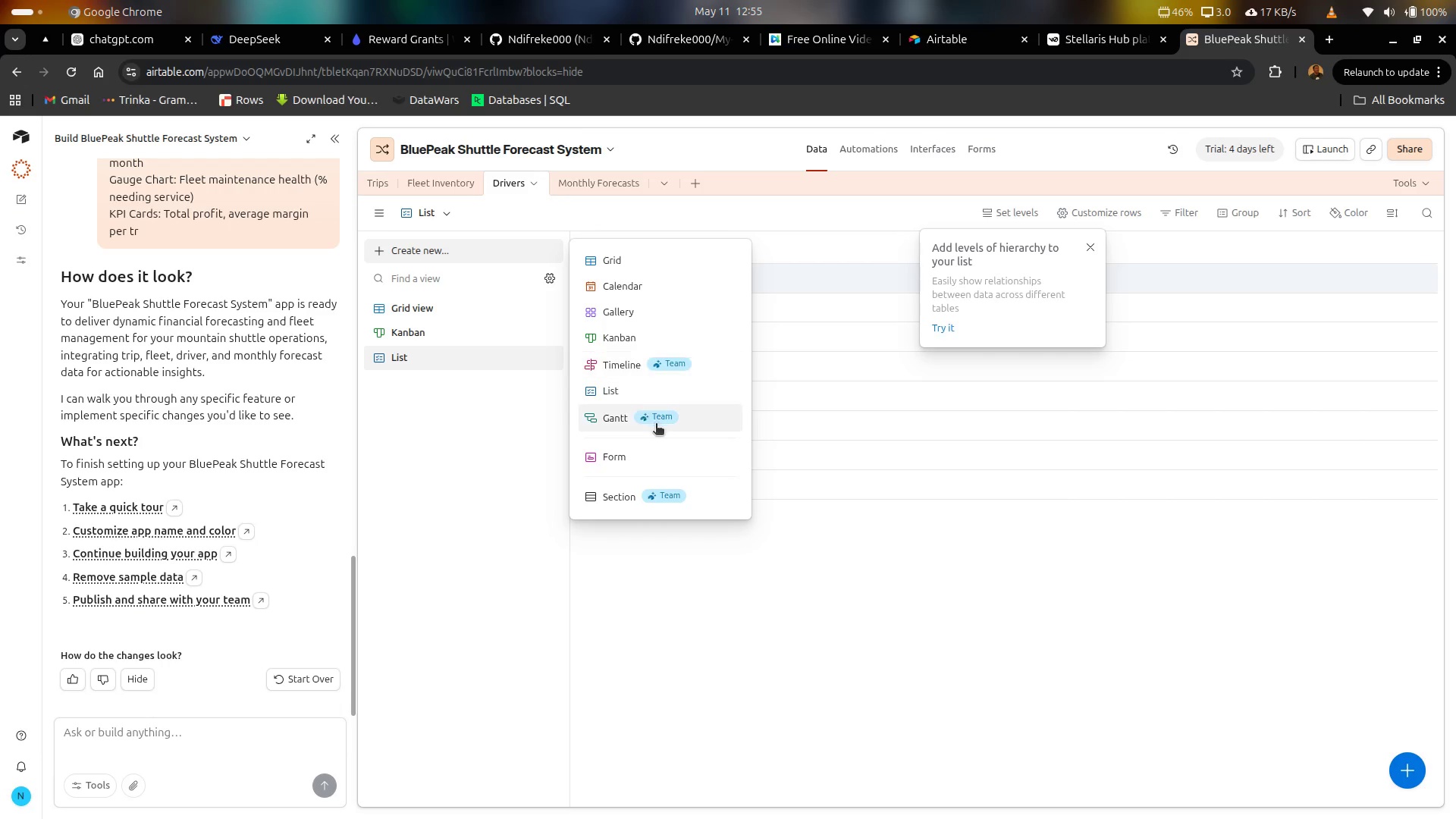 
left_click([656, 425])
 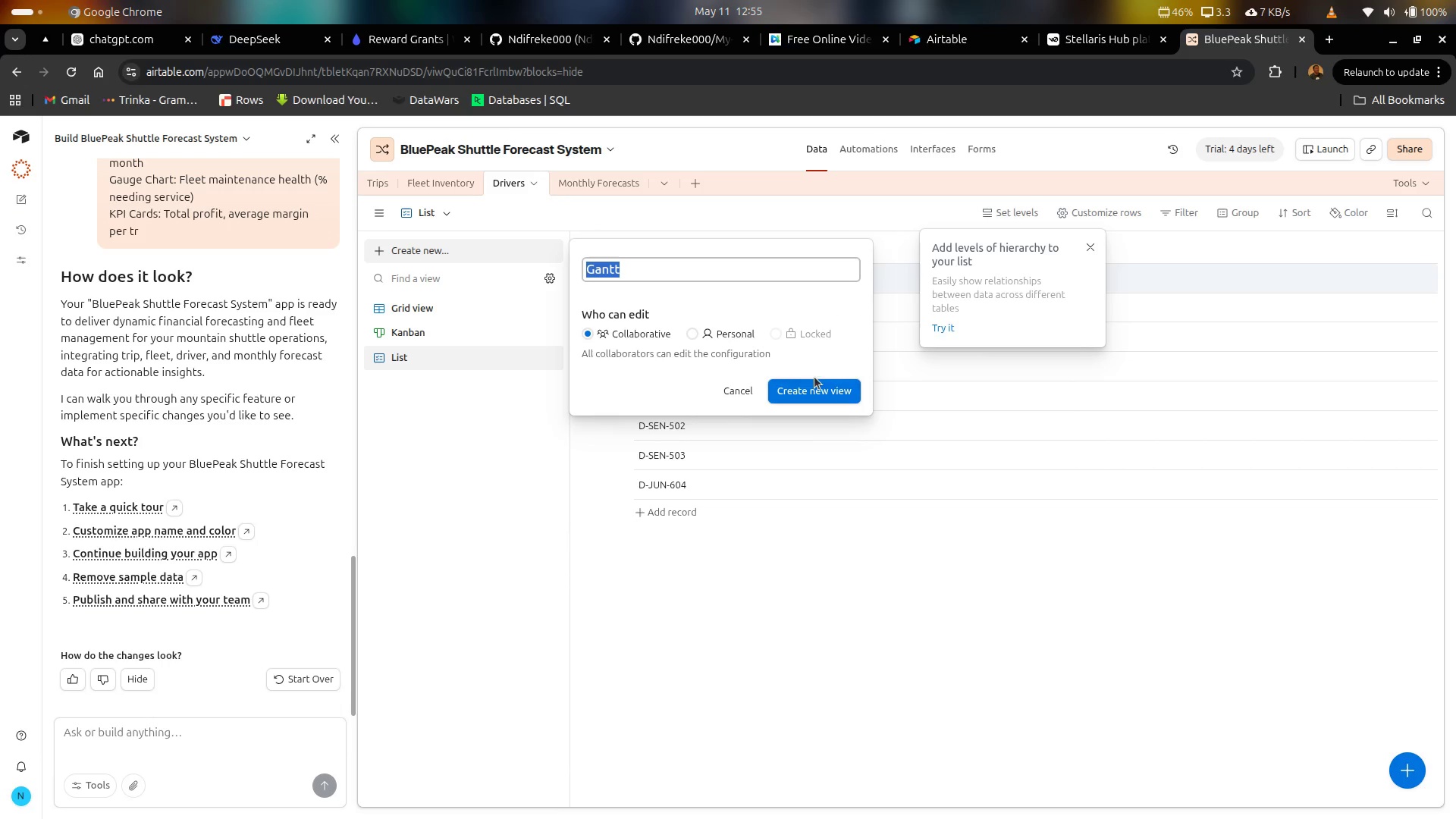 
left_click([821, 384])
 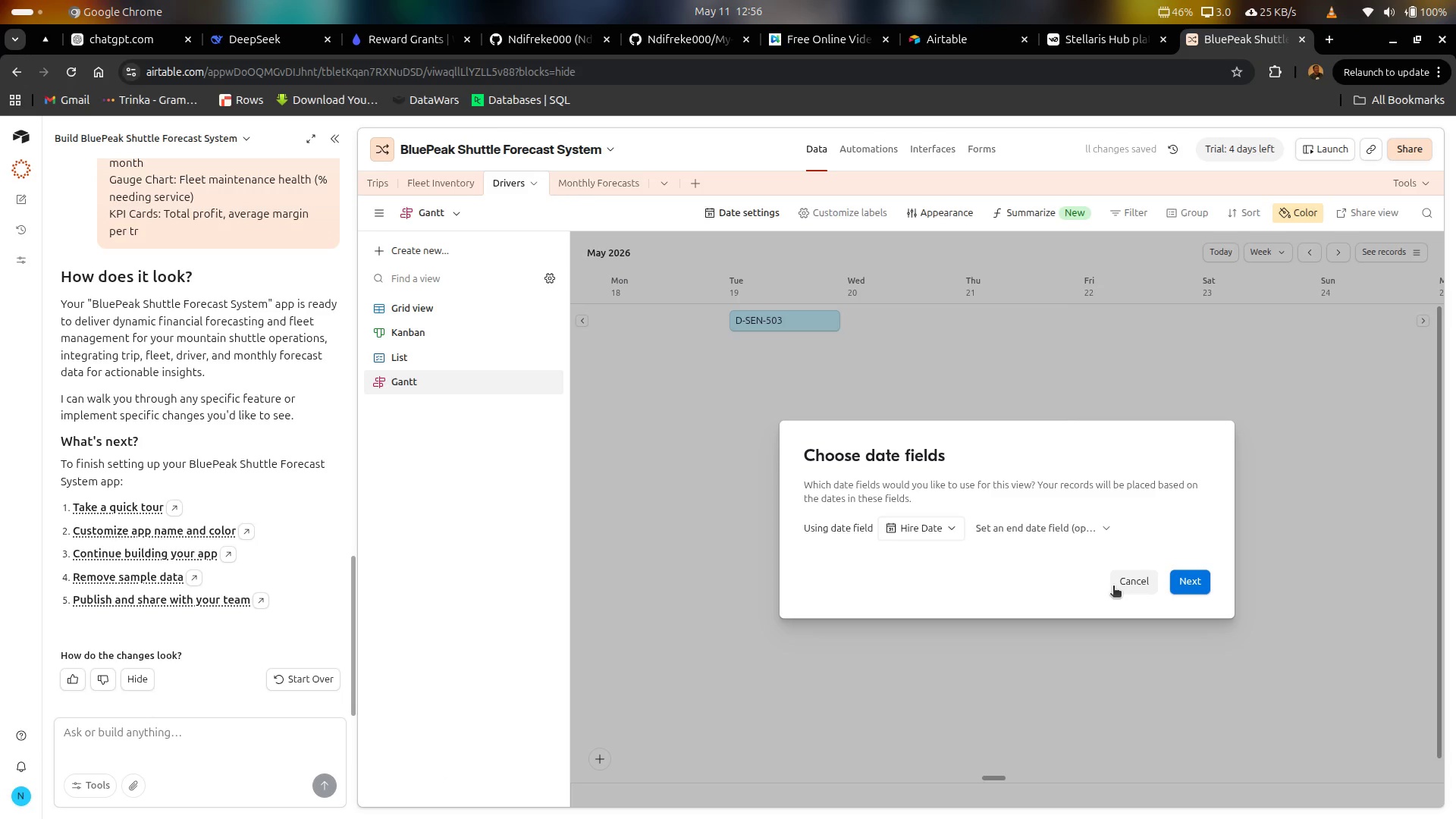 
wait(6.19)
 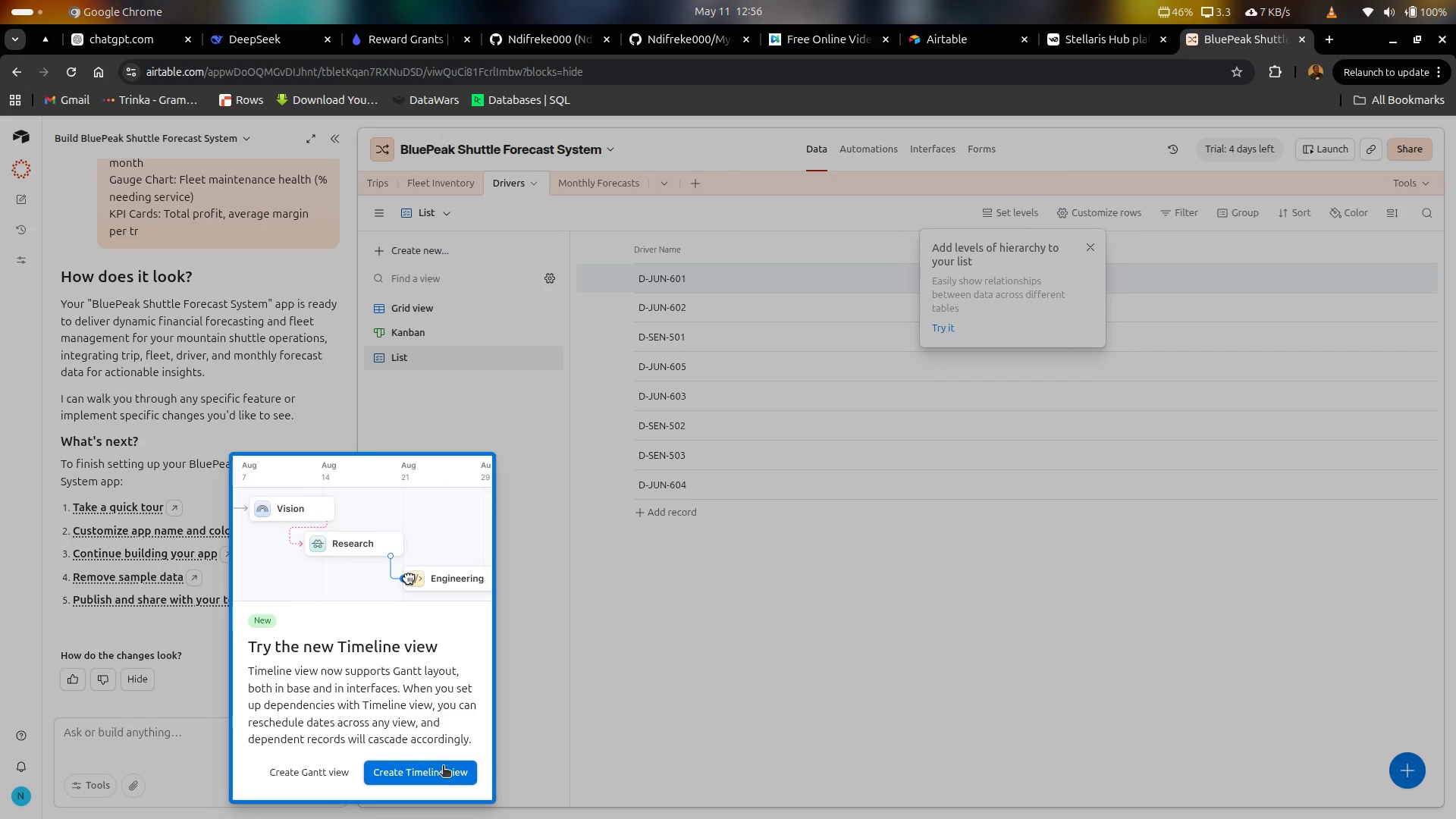 
left_click([1048, 529])
 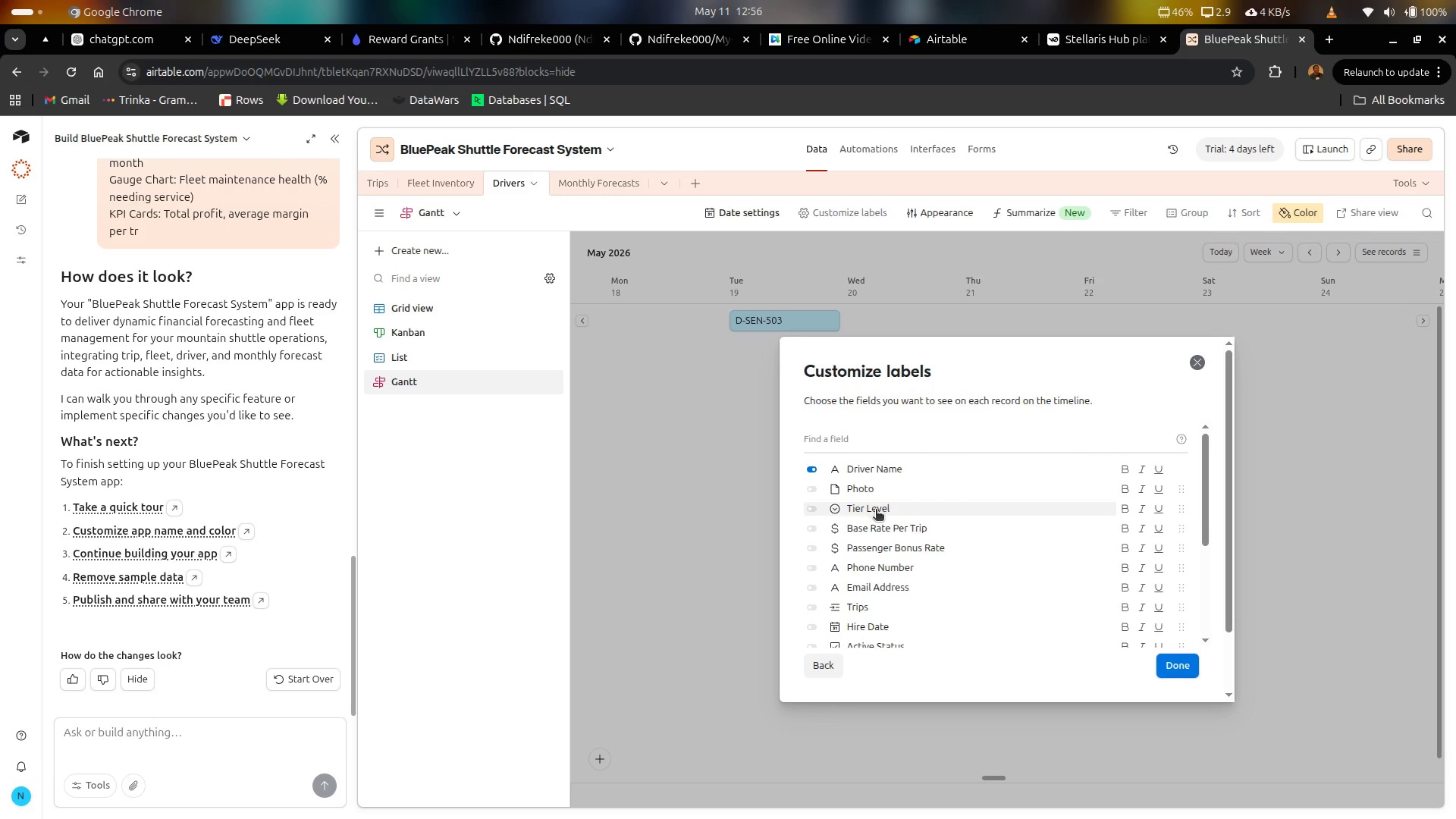 
wait(7.31)
 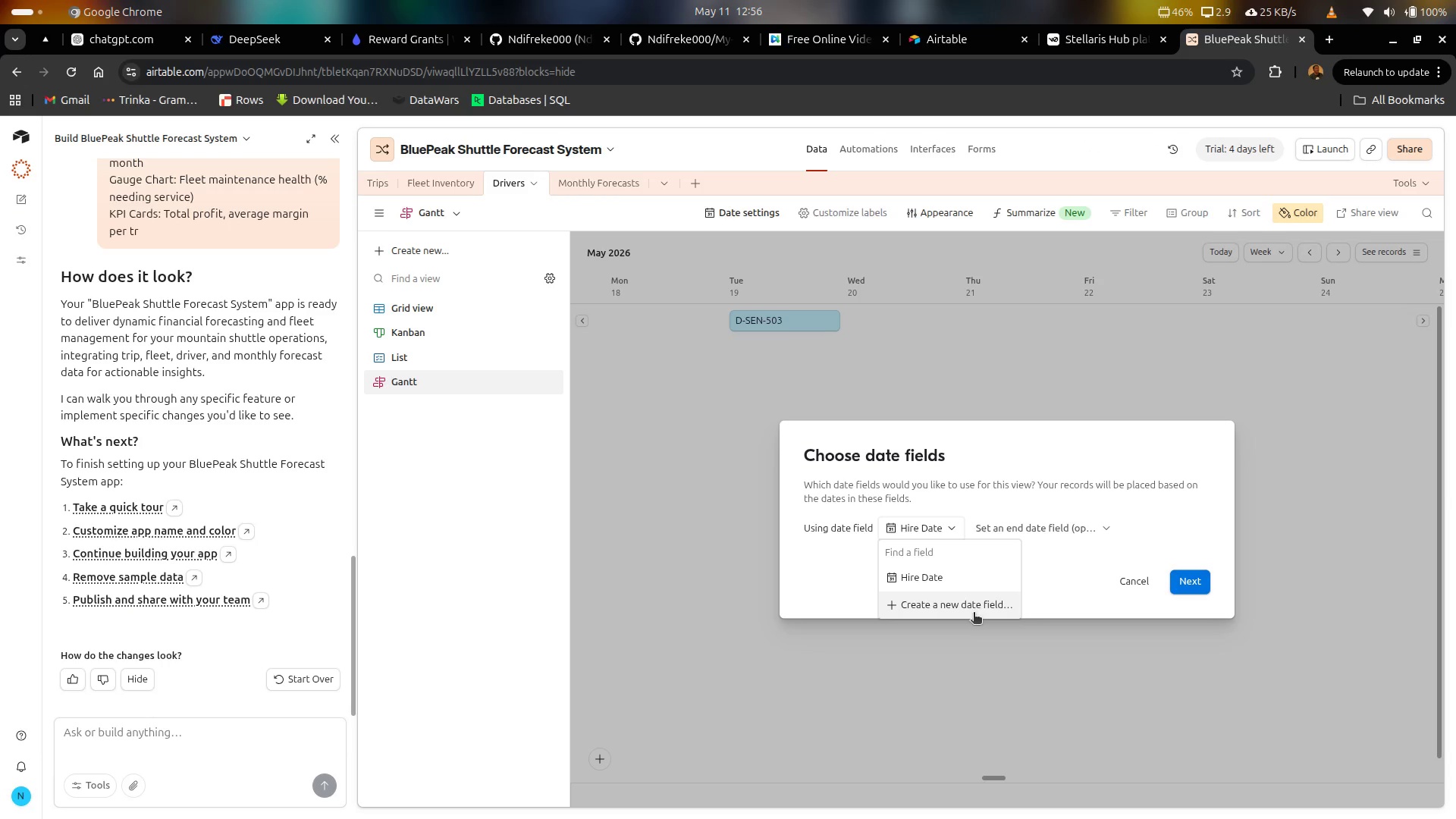 
mouse_move([814, 507])
 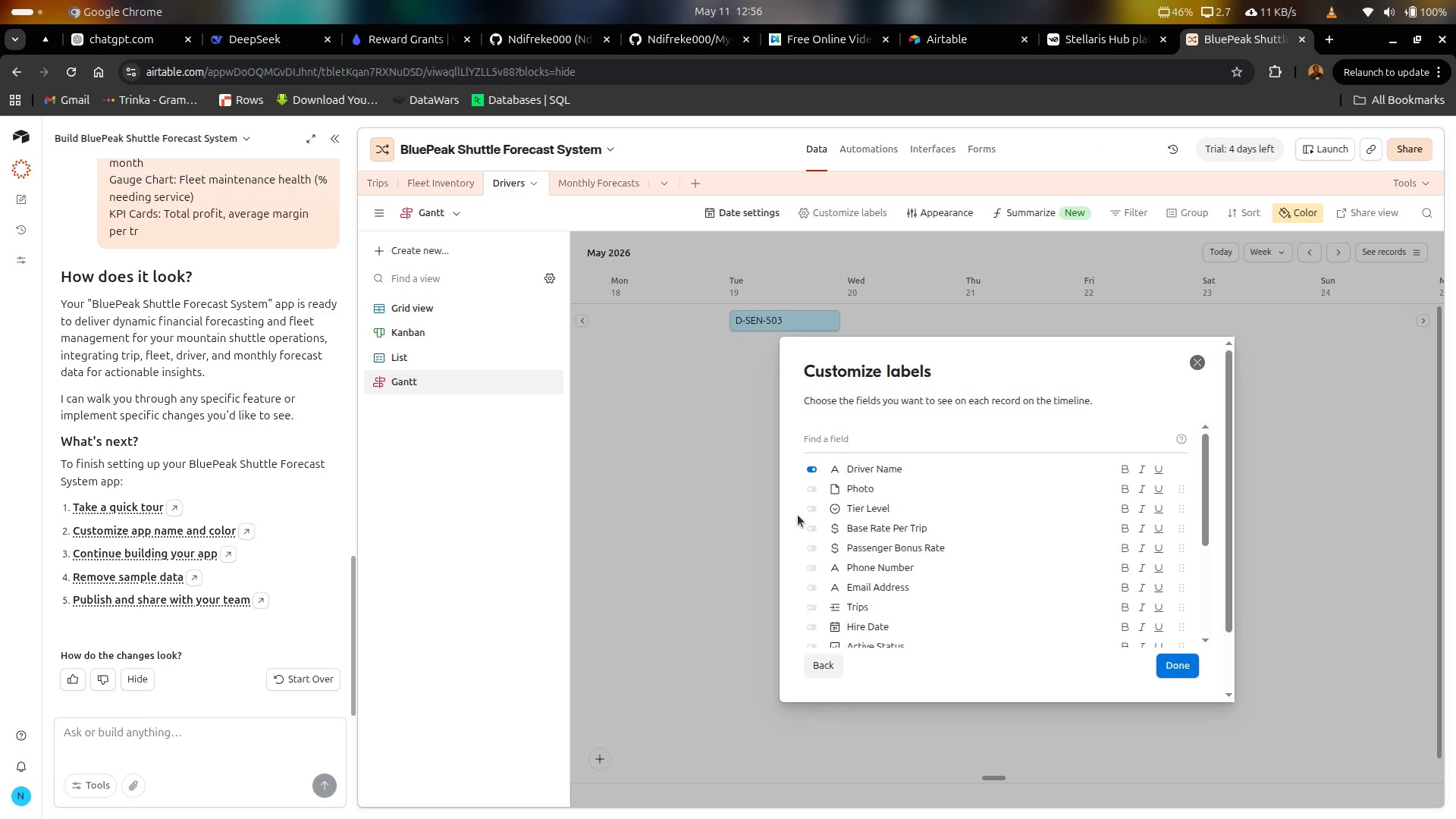 
scroll: coordinate [812, 524], scroll_direction: down, amount: 4.0
 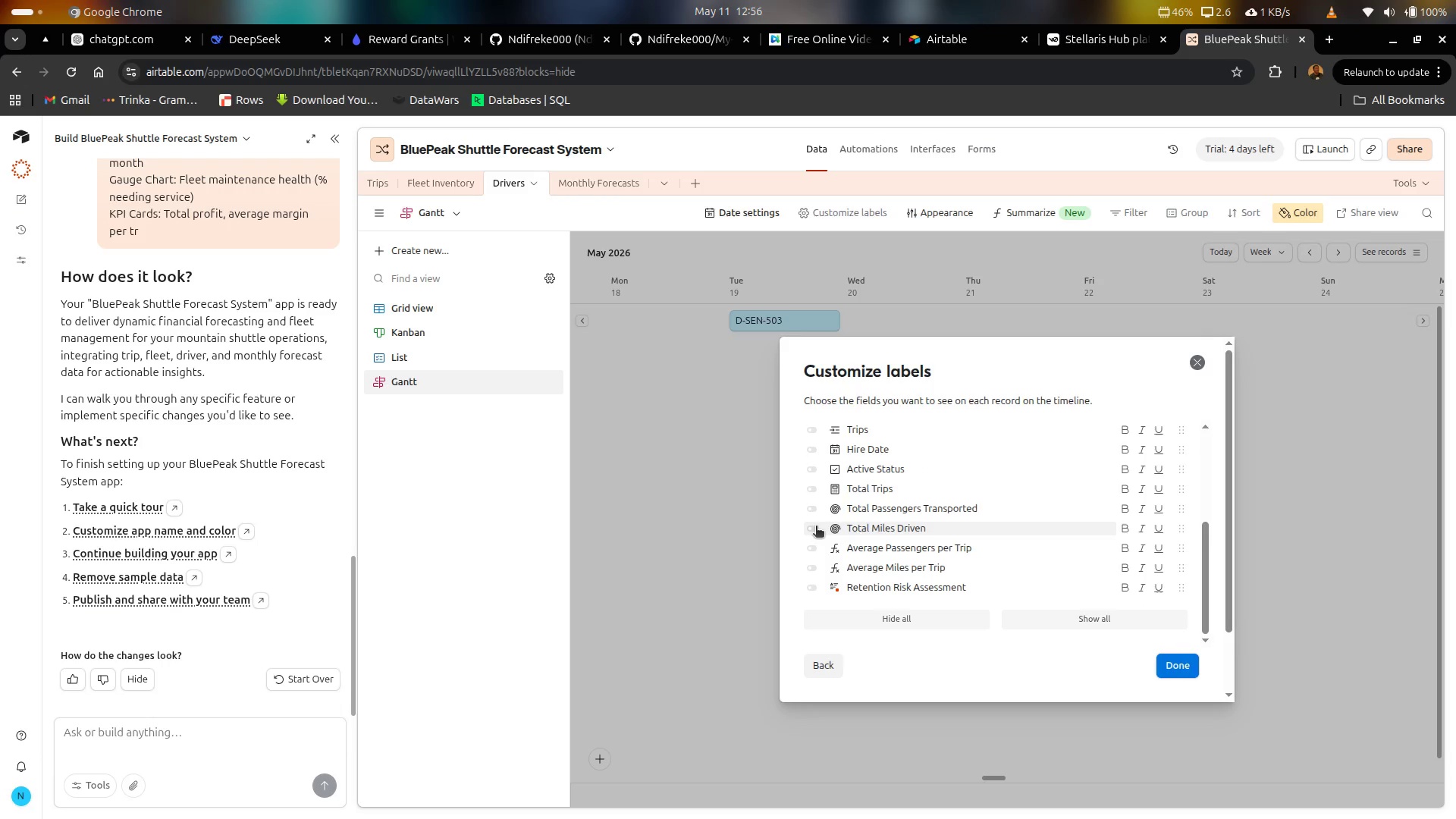 
left_click([813, 524])
 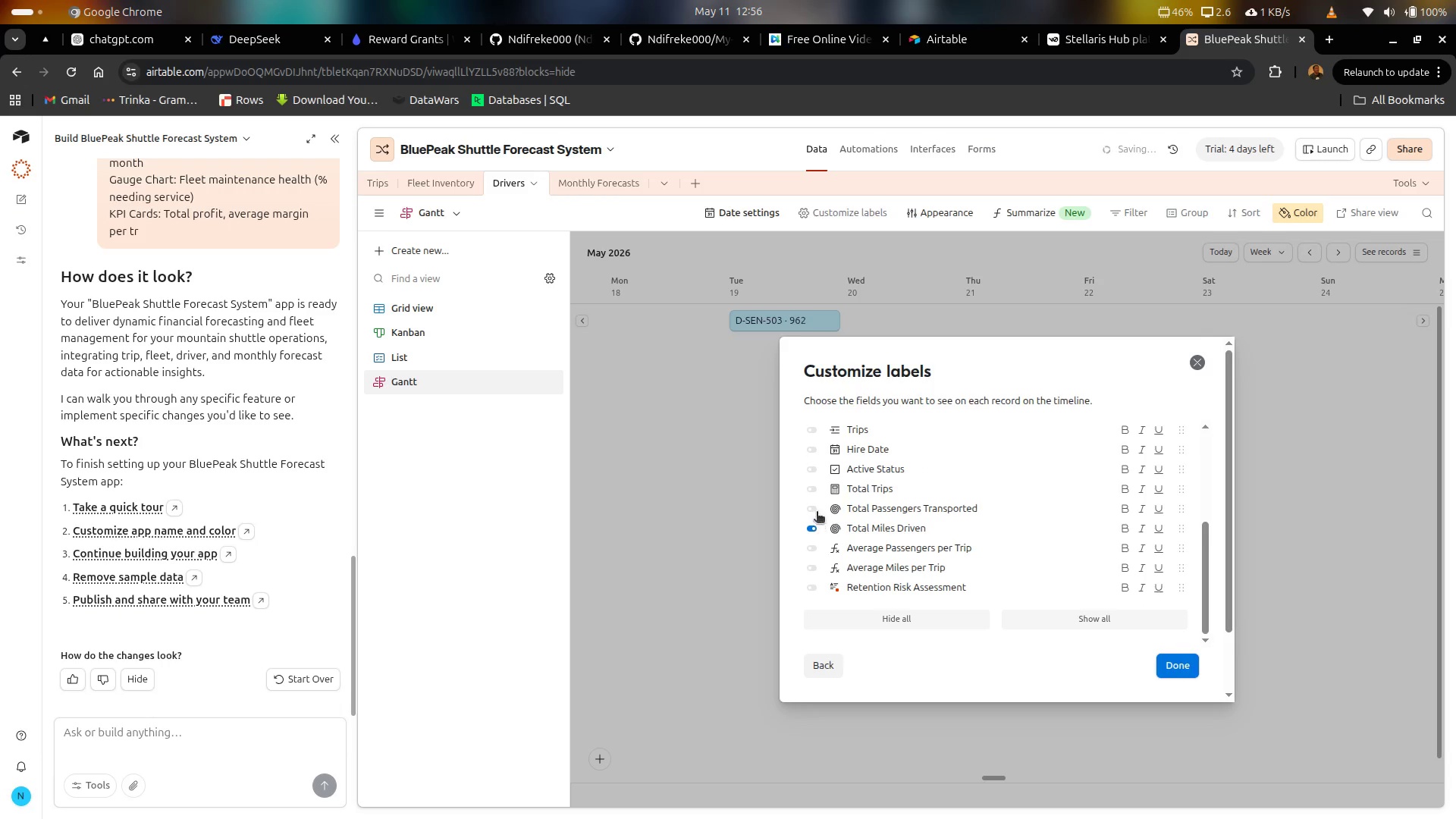 
left_click([814, 510])
 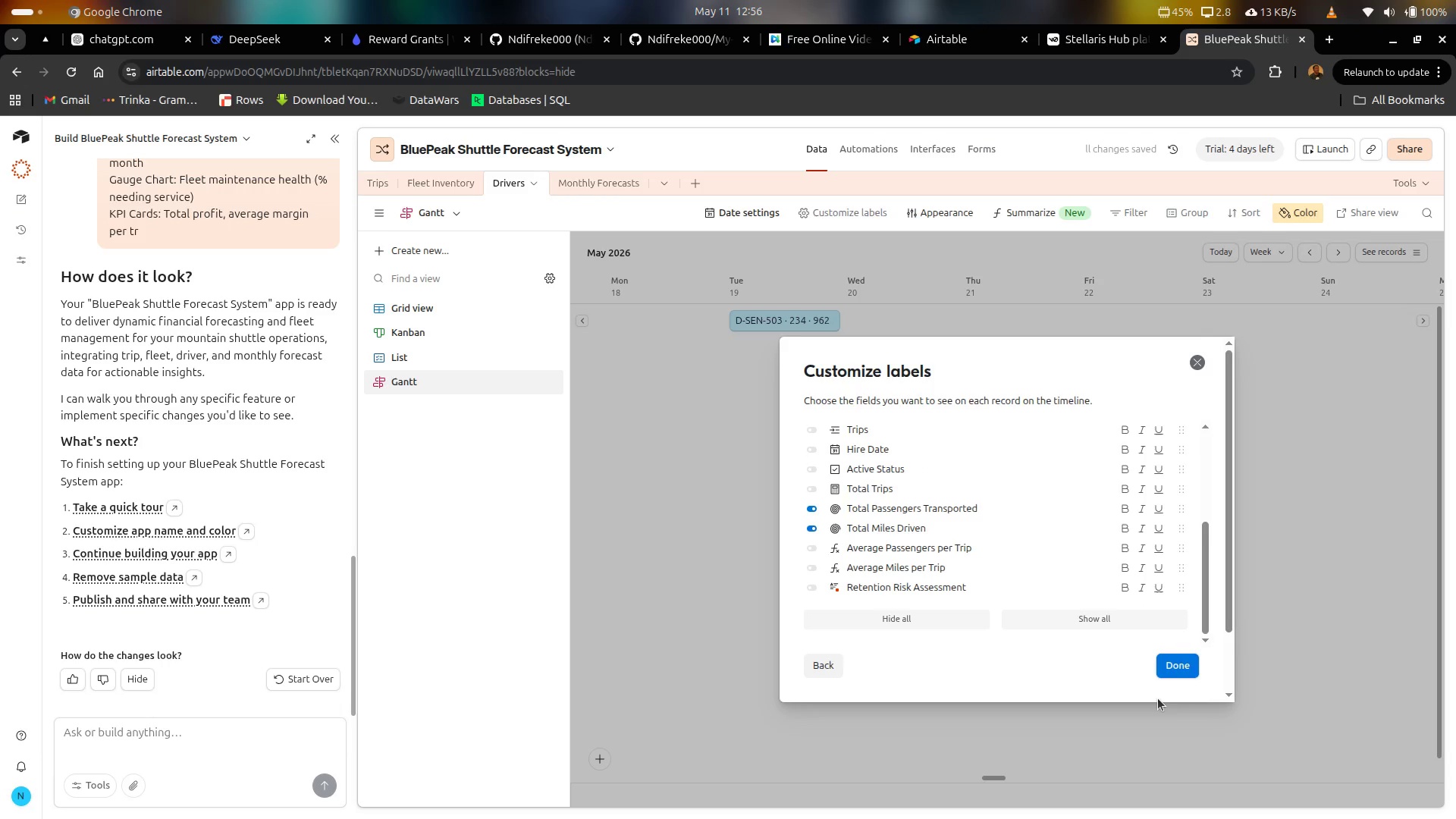 
wait(6.87)
 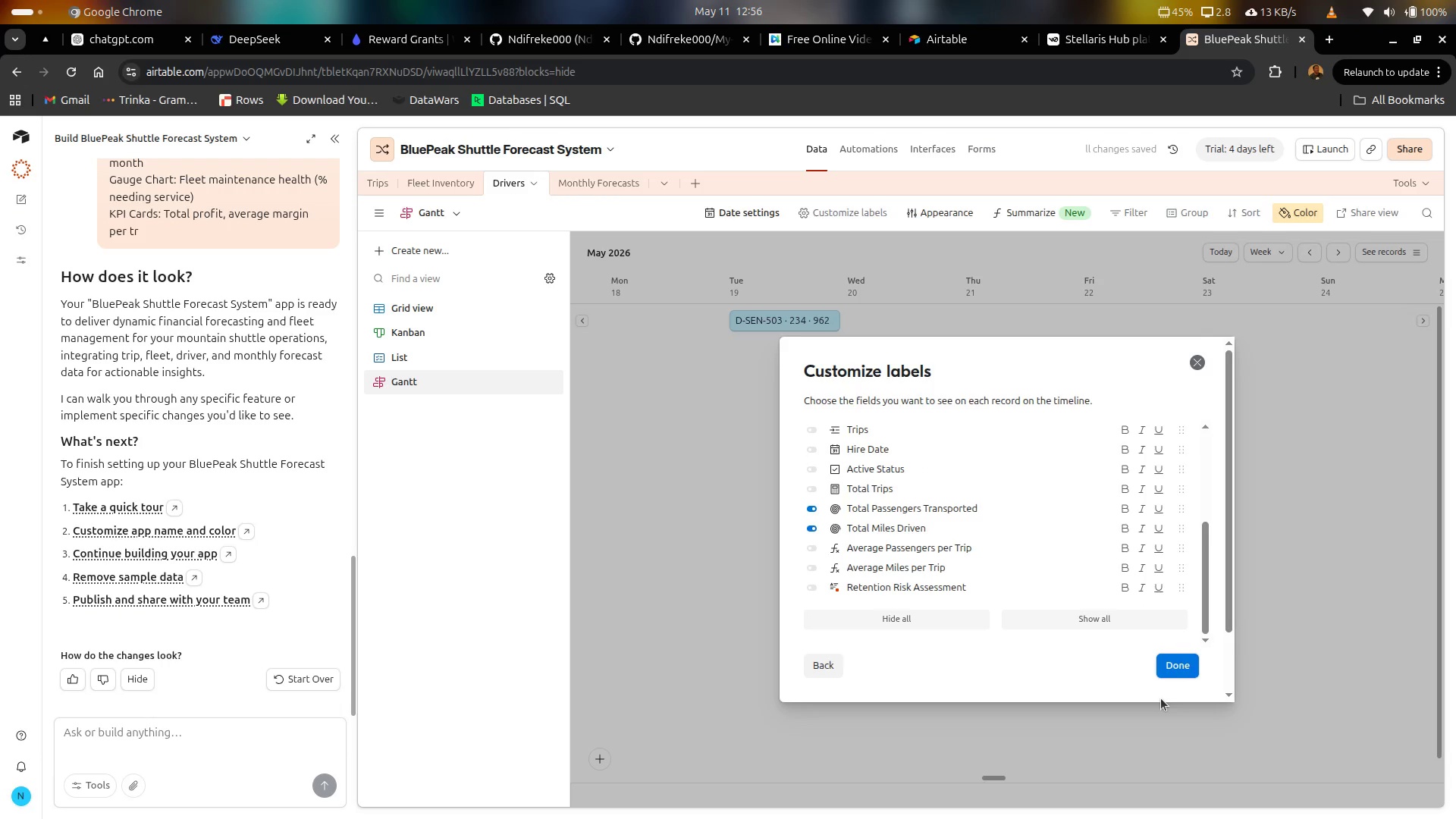 
left_click([1184, 677])
 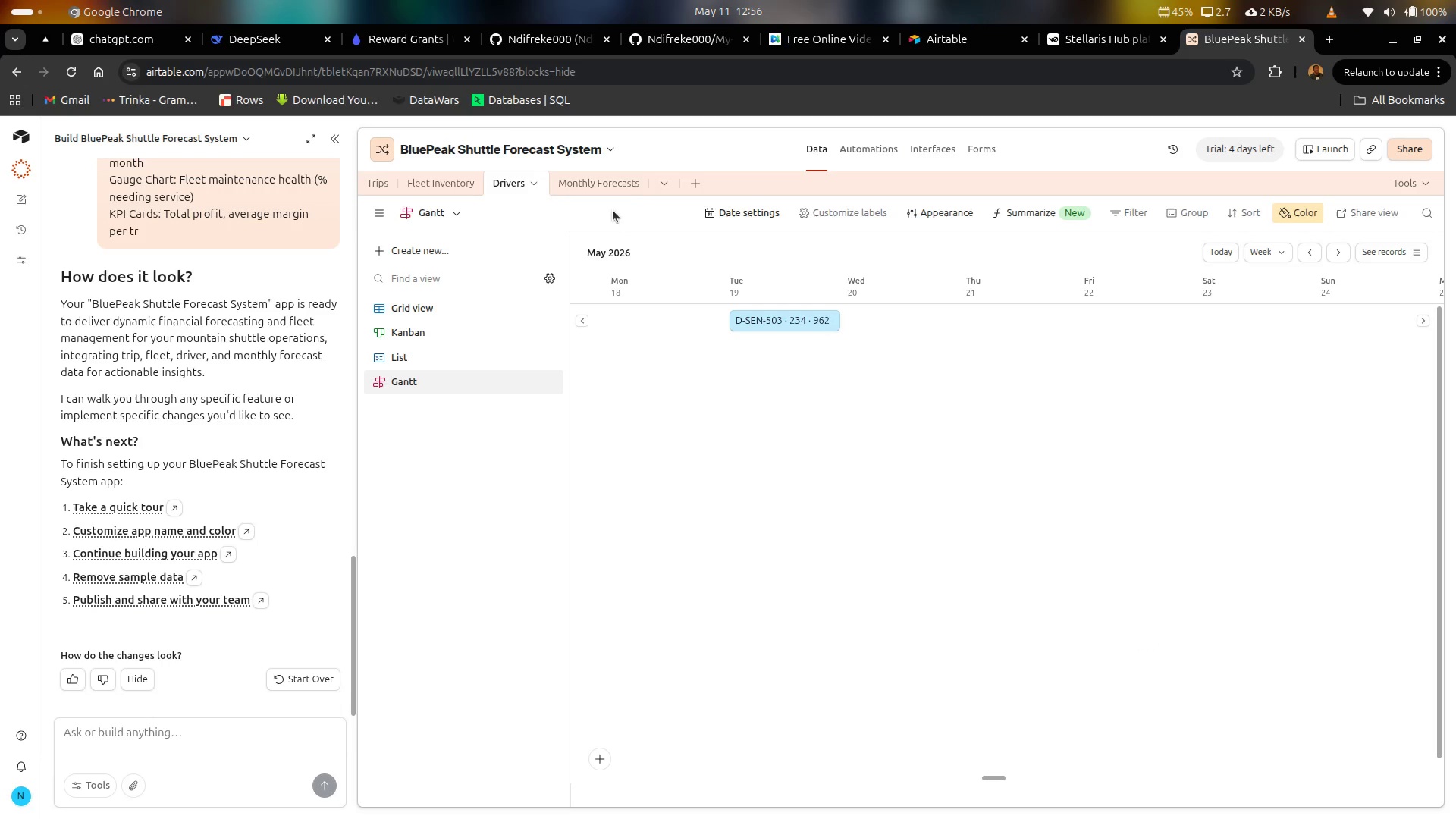 
left_click([617, 183])
 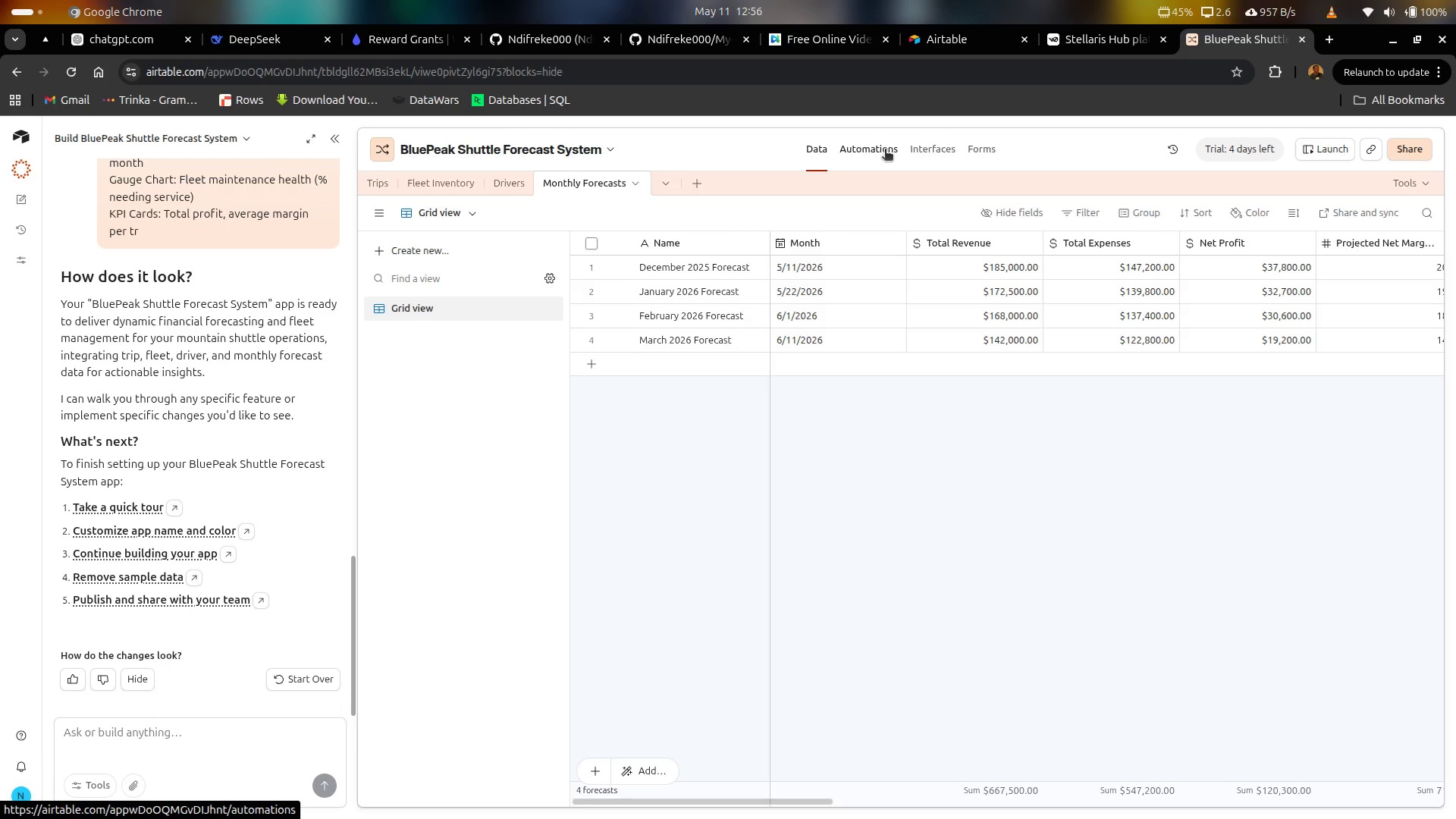 
wait(30.15)
 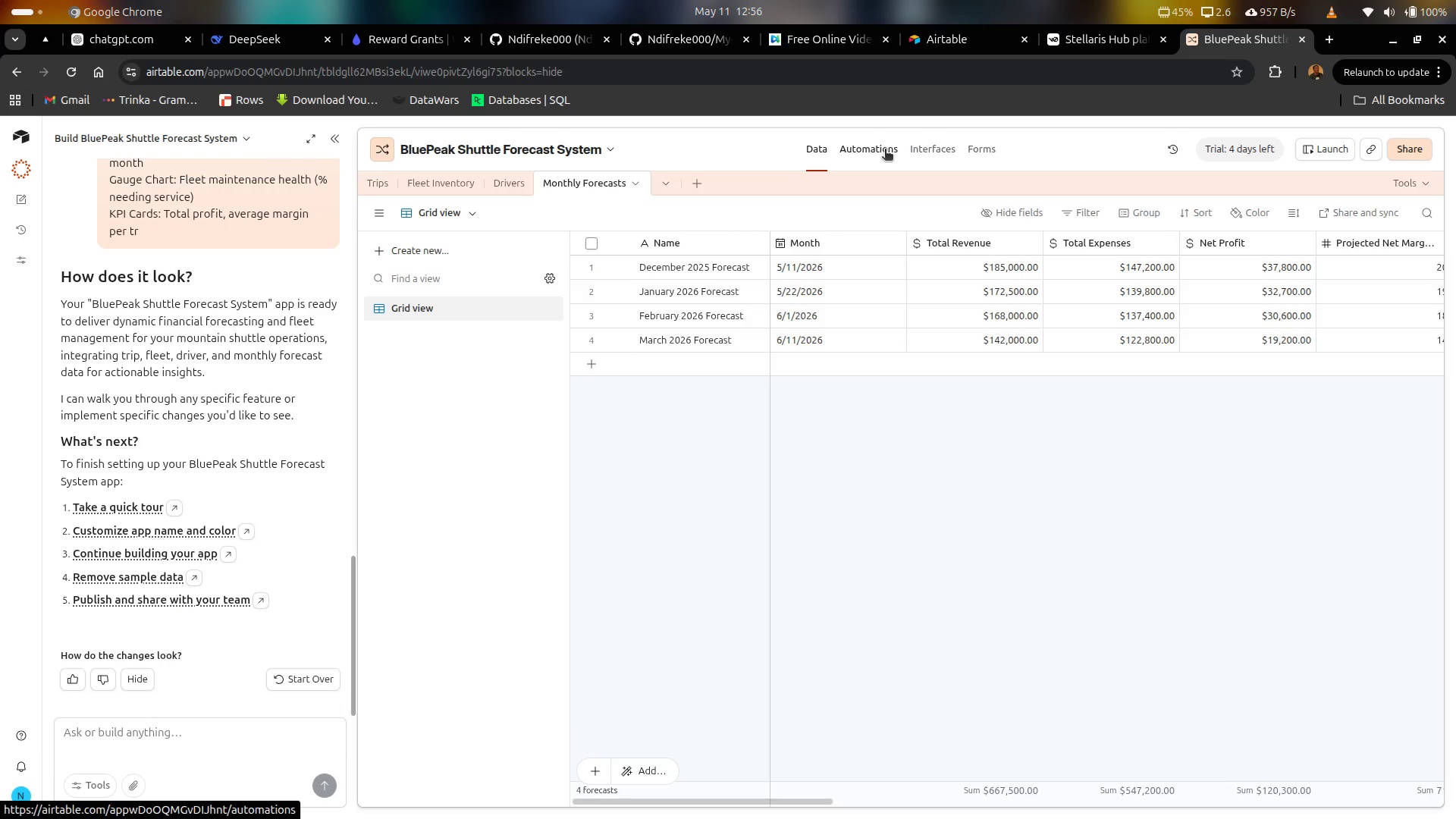 
left_click([932, 160])
 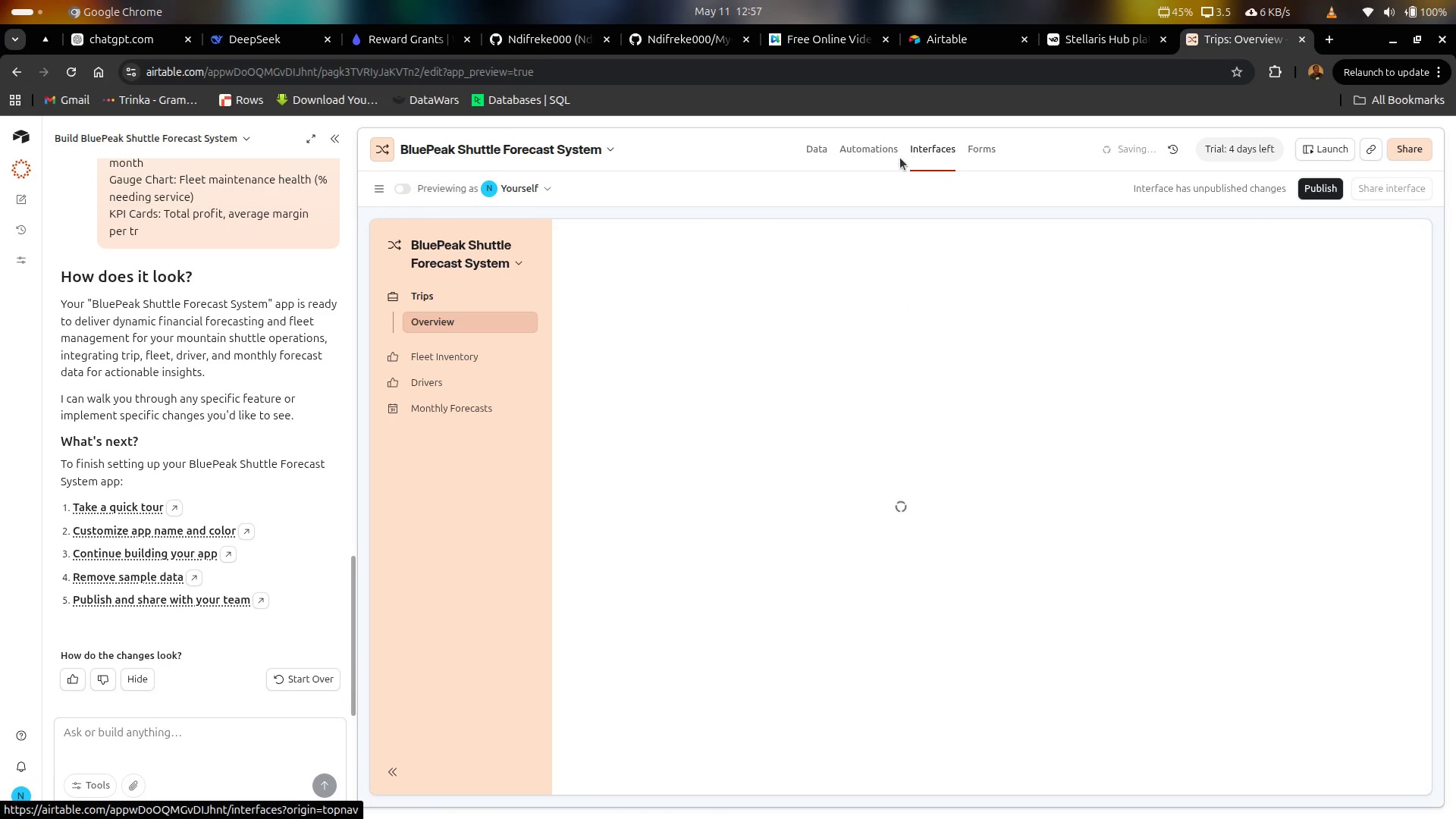 
left_click([875, 160])
 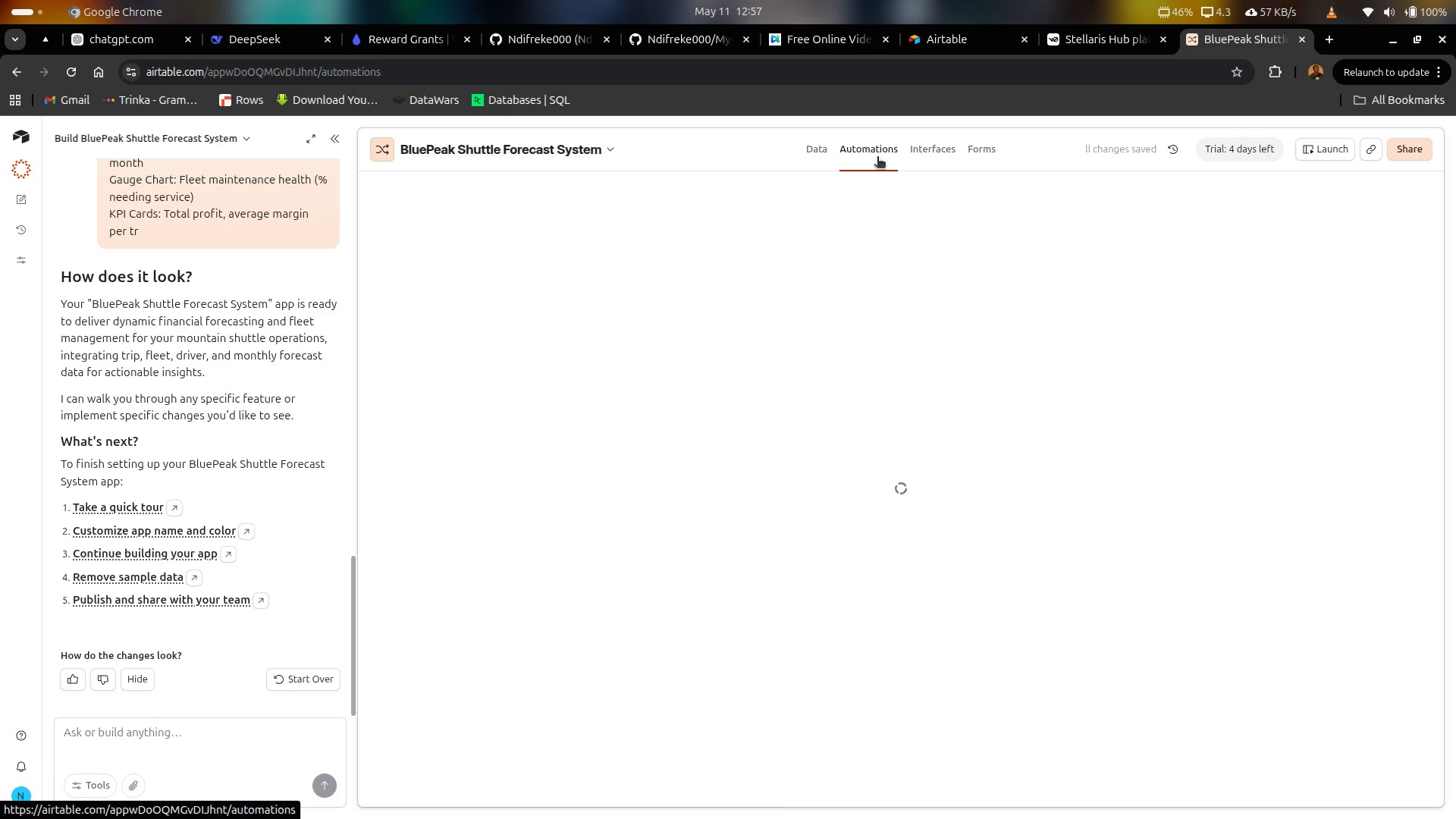 
wait(8.82)
 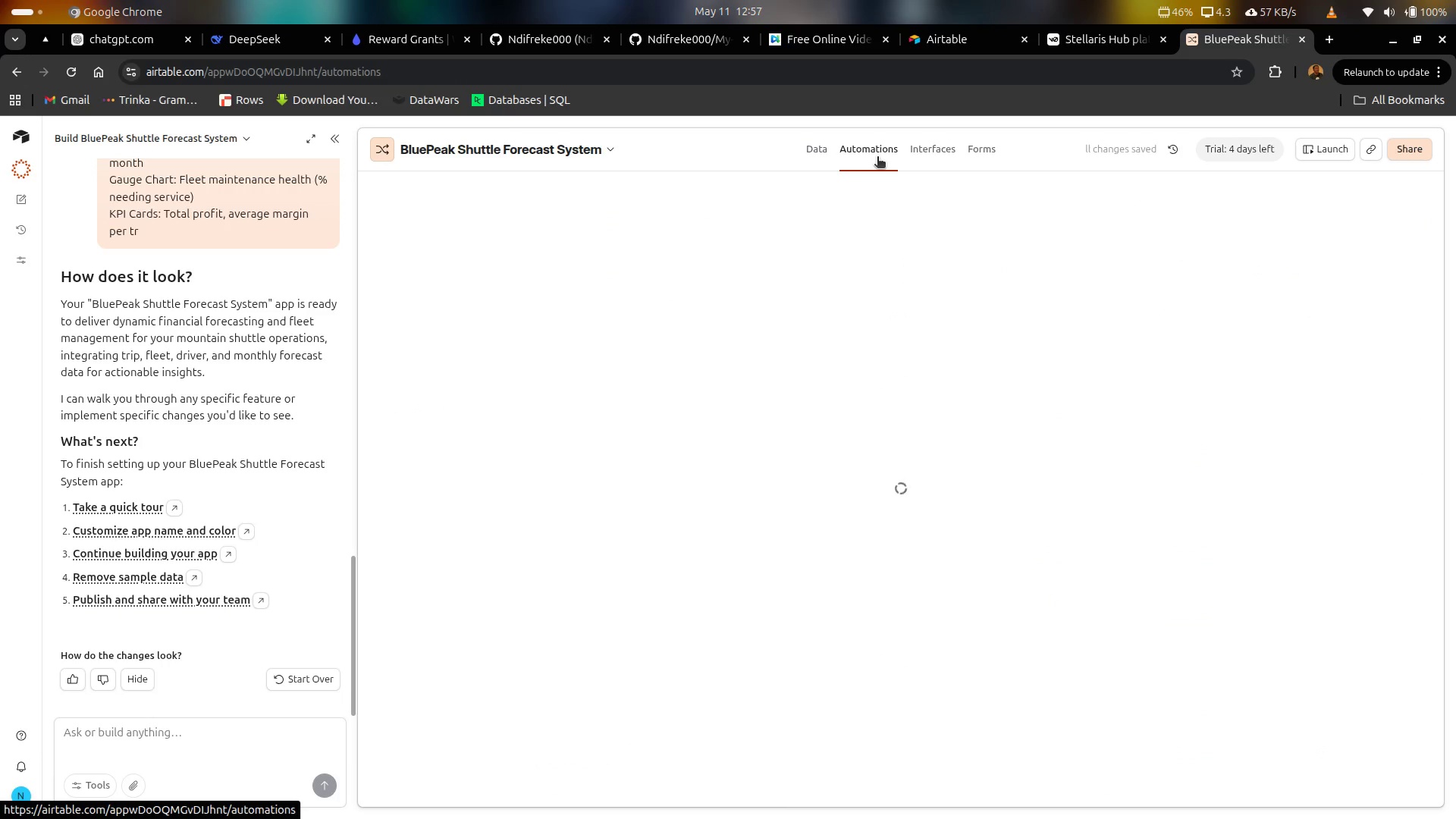 
left_click([948, 798])